 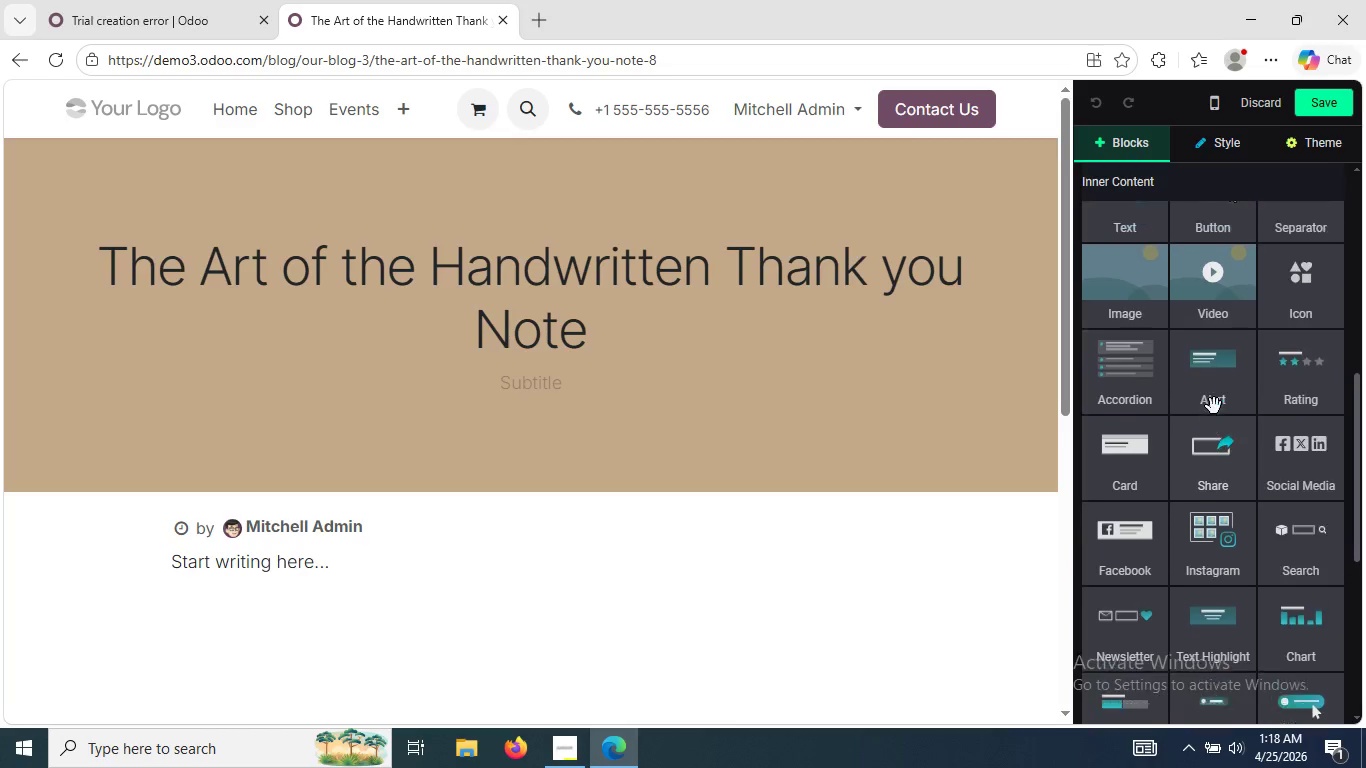 
left_click([1268, 384])
 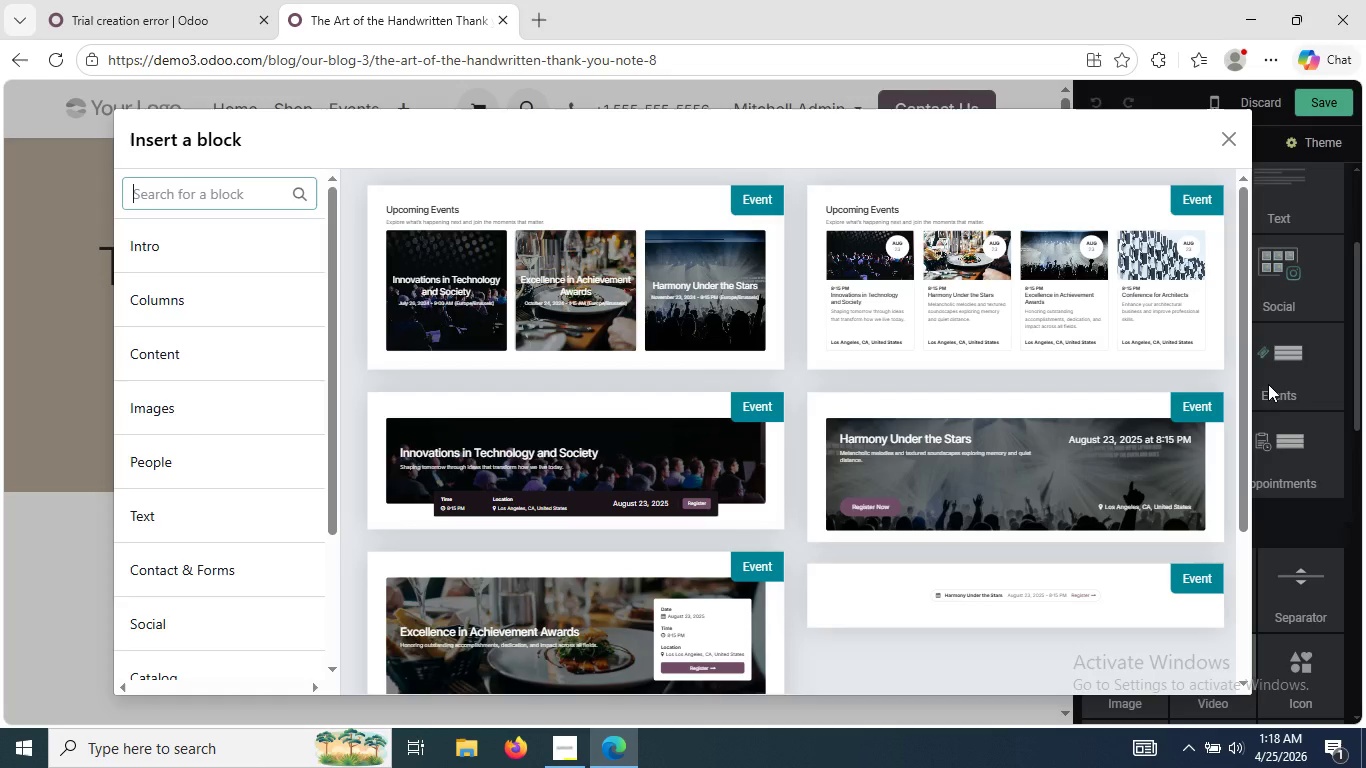 
mouse_move([1055, 368])
 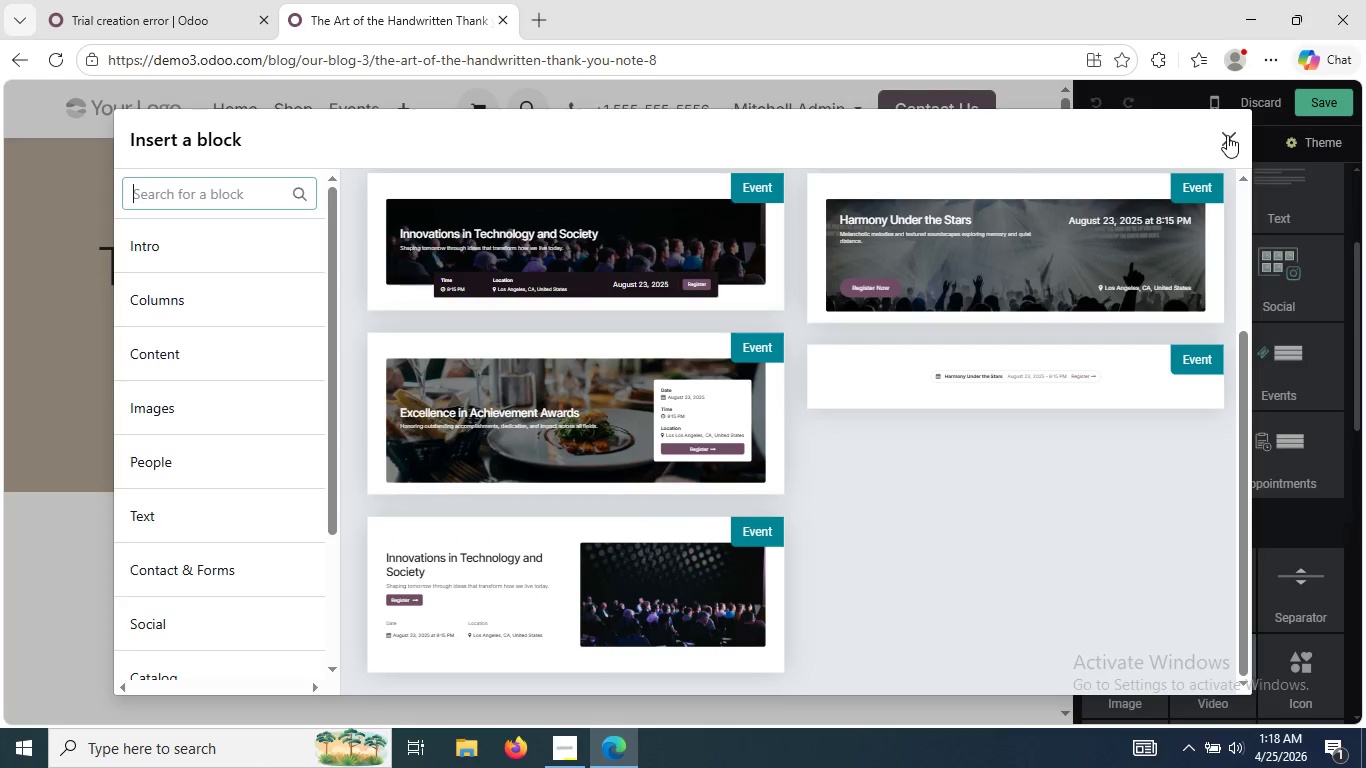 
left_click([1227, 135])
 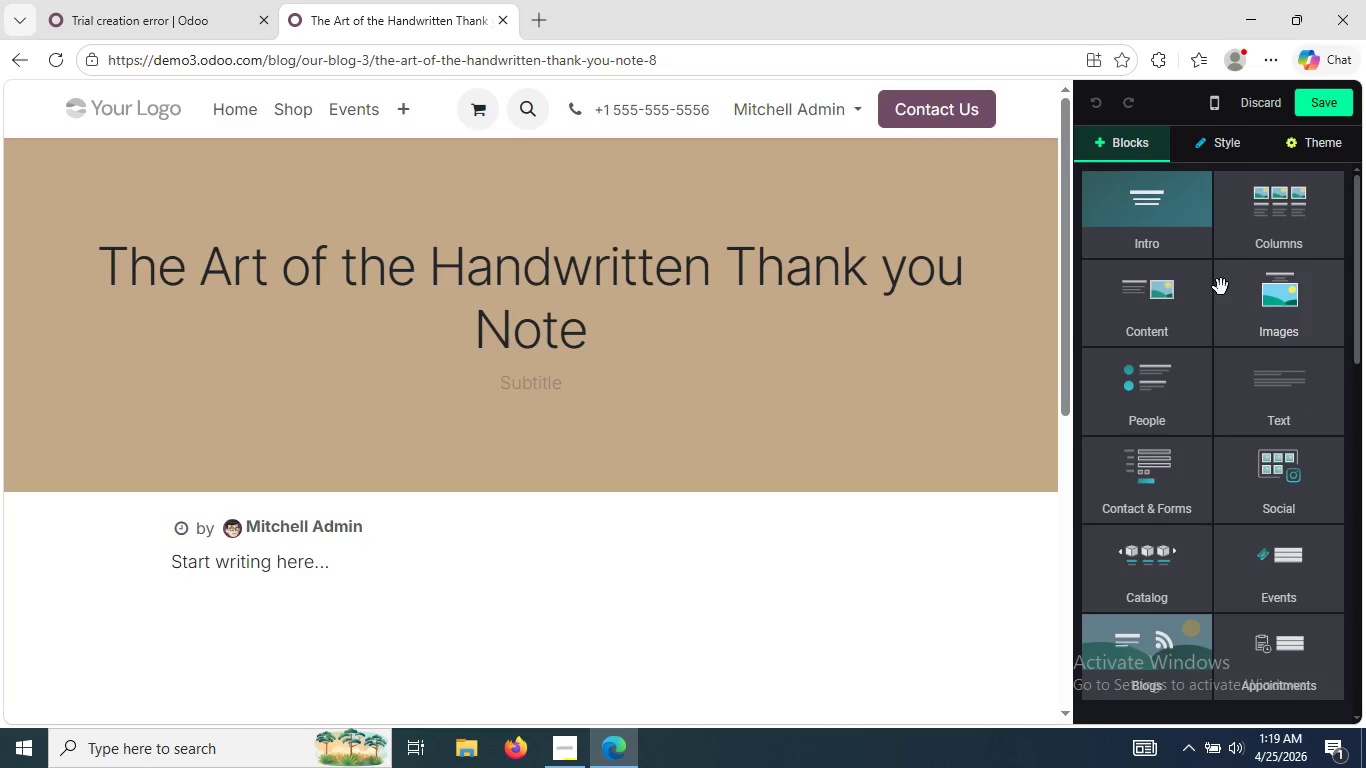 
wait(24.61)
 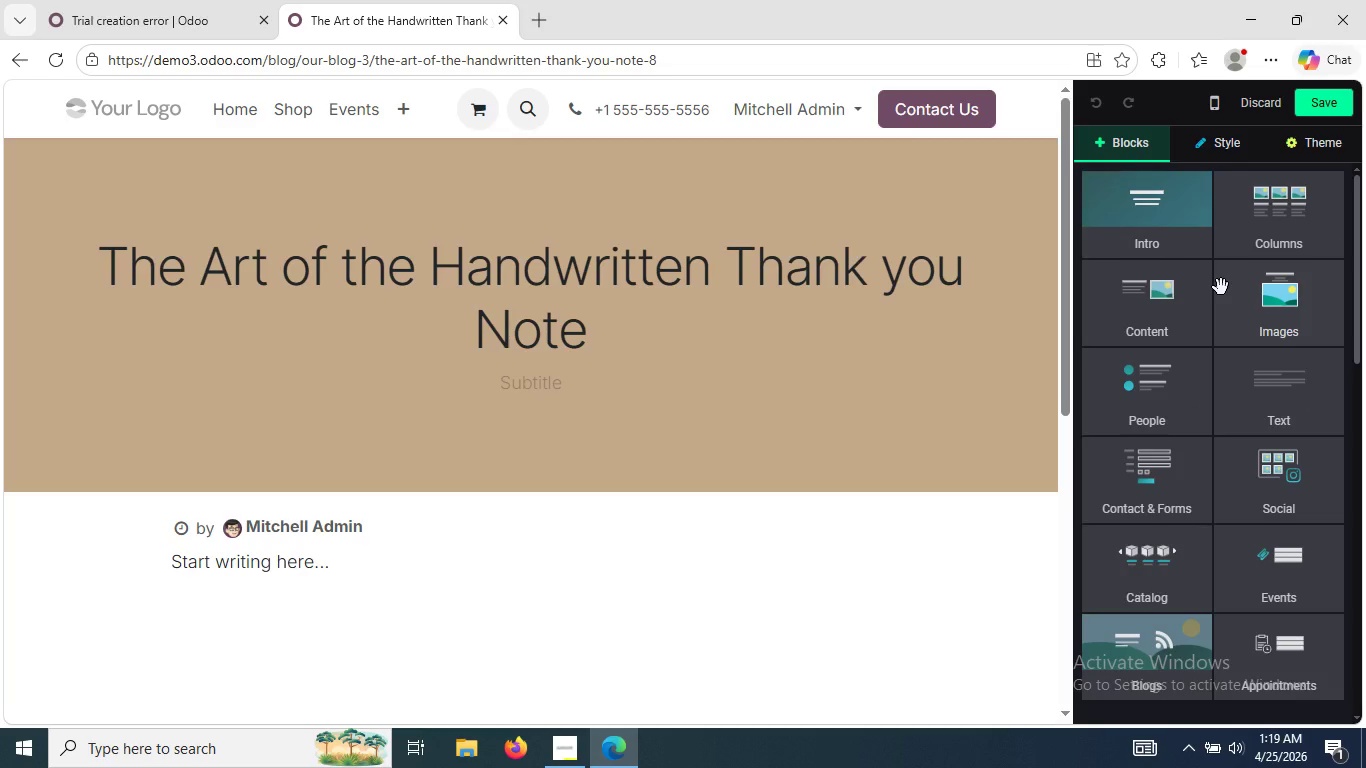 
left_click([544, 558])
 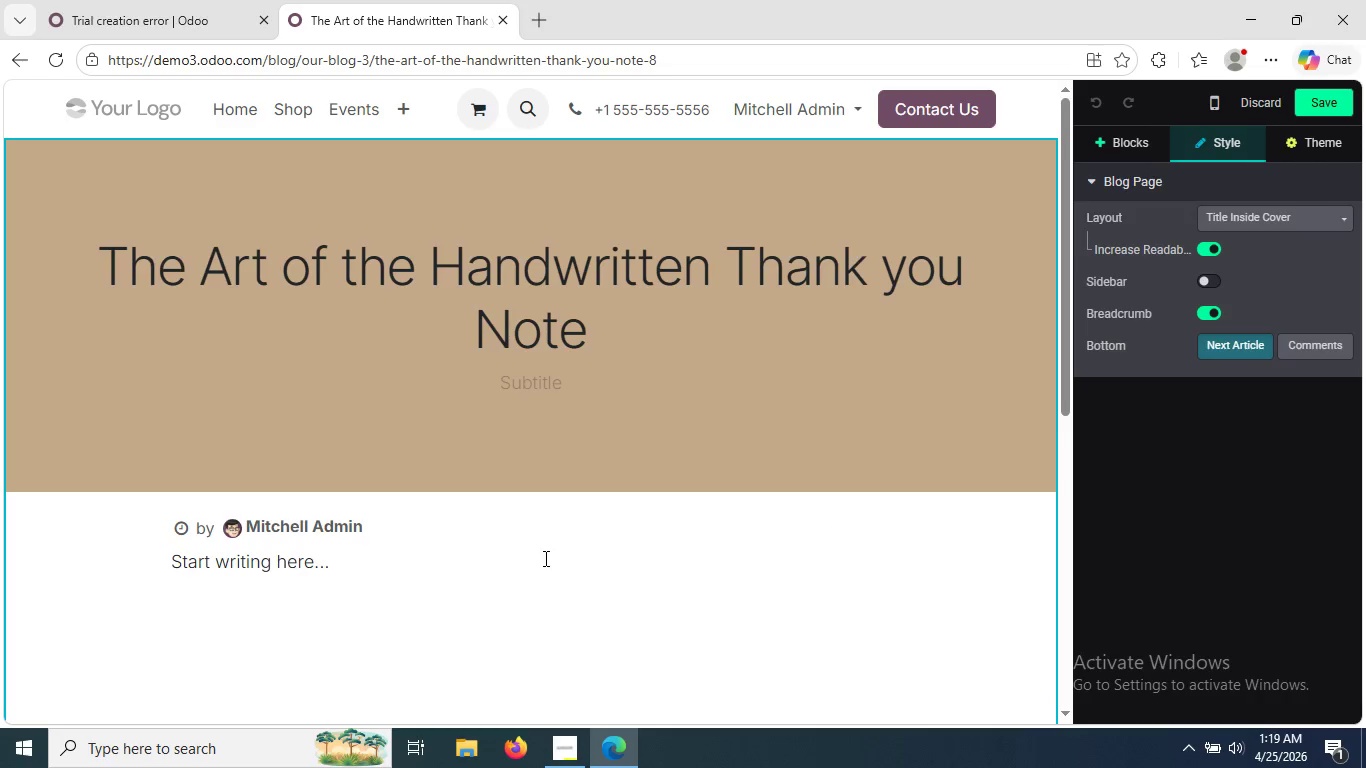 
key(Backspace)
 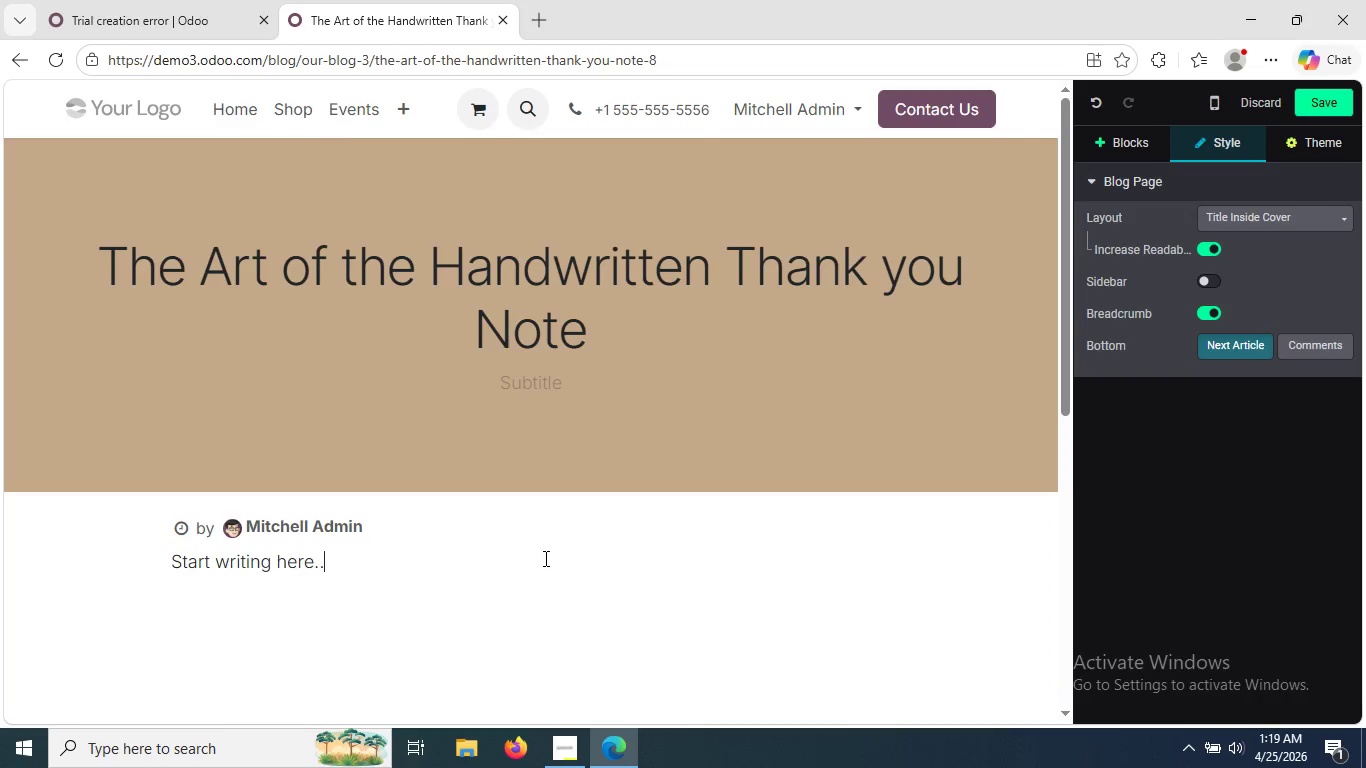 
hold_key(key=Backspace, duration=0.62)
 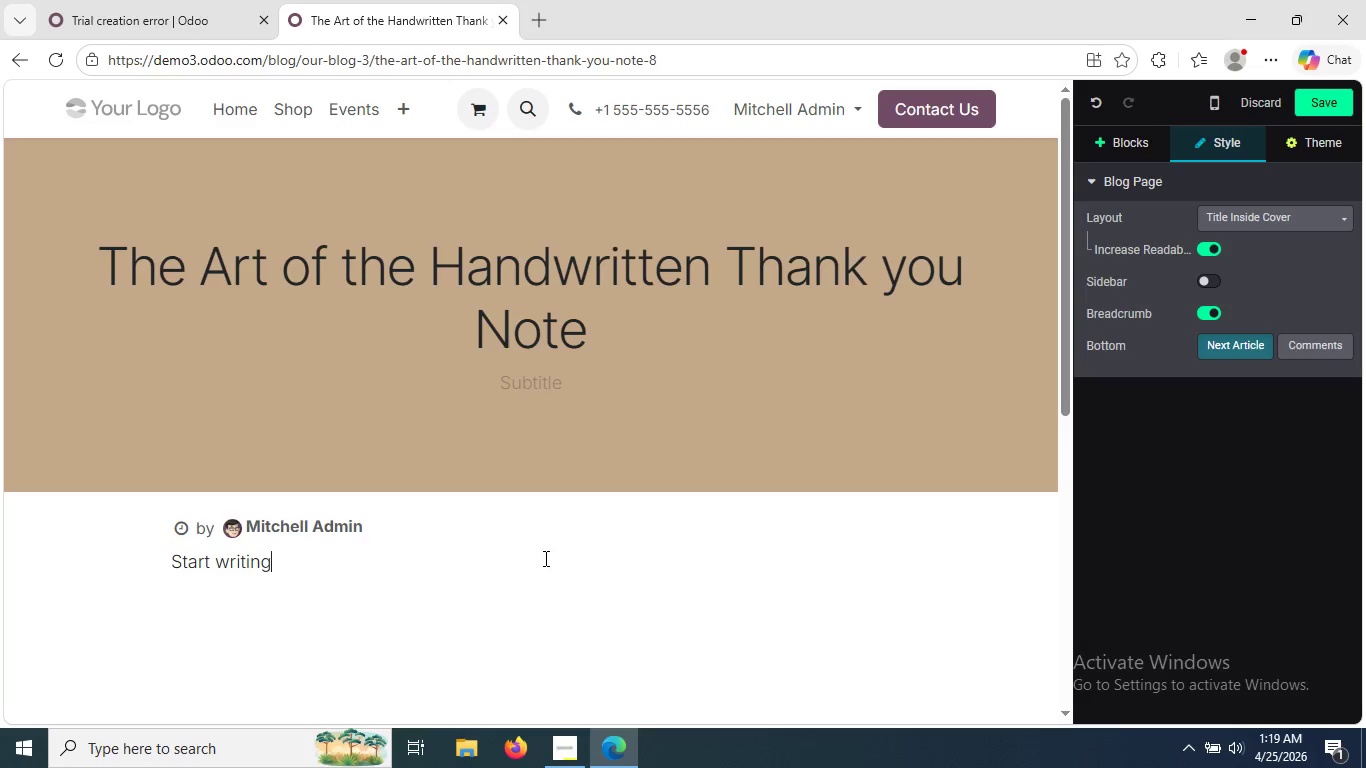 
key(Backspace)
 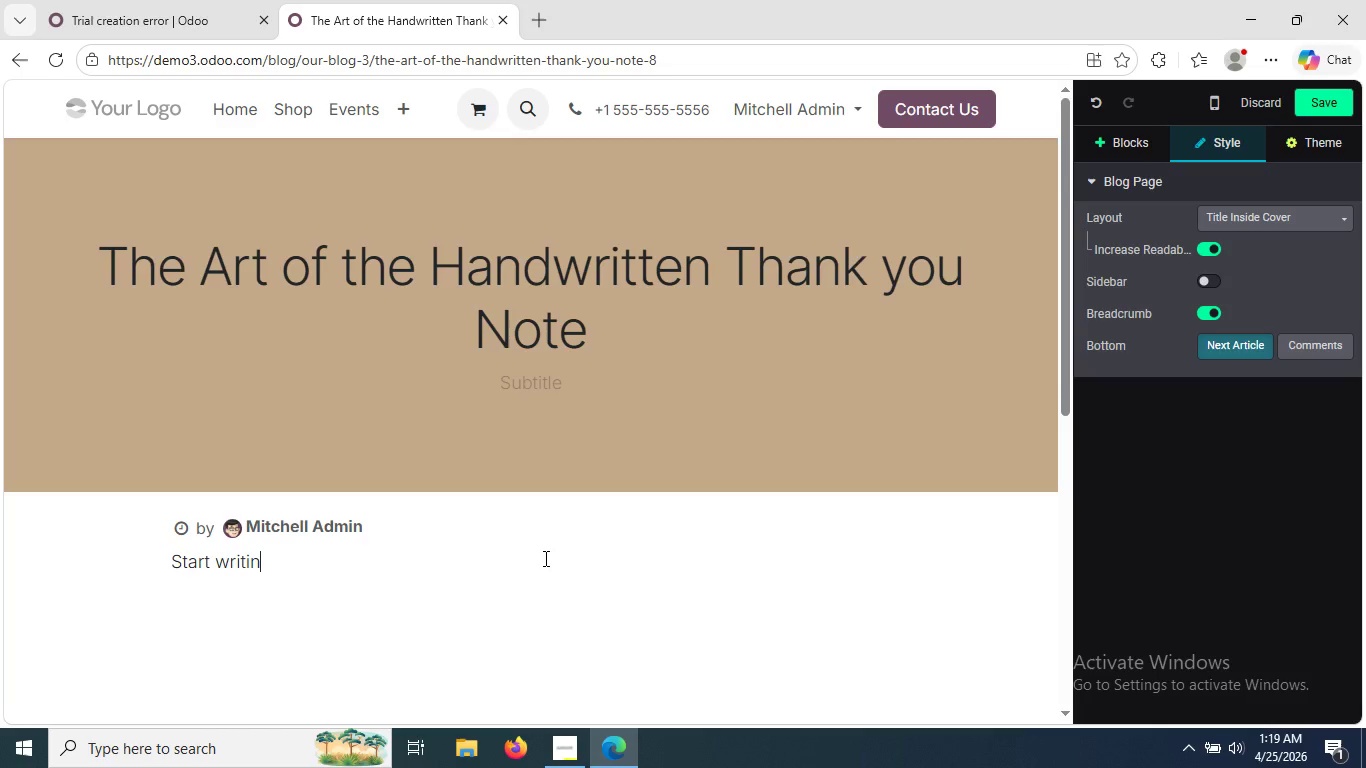 
key(Backspace)
 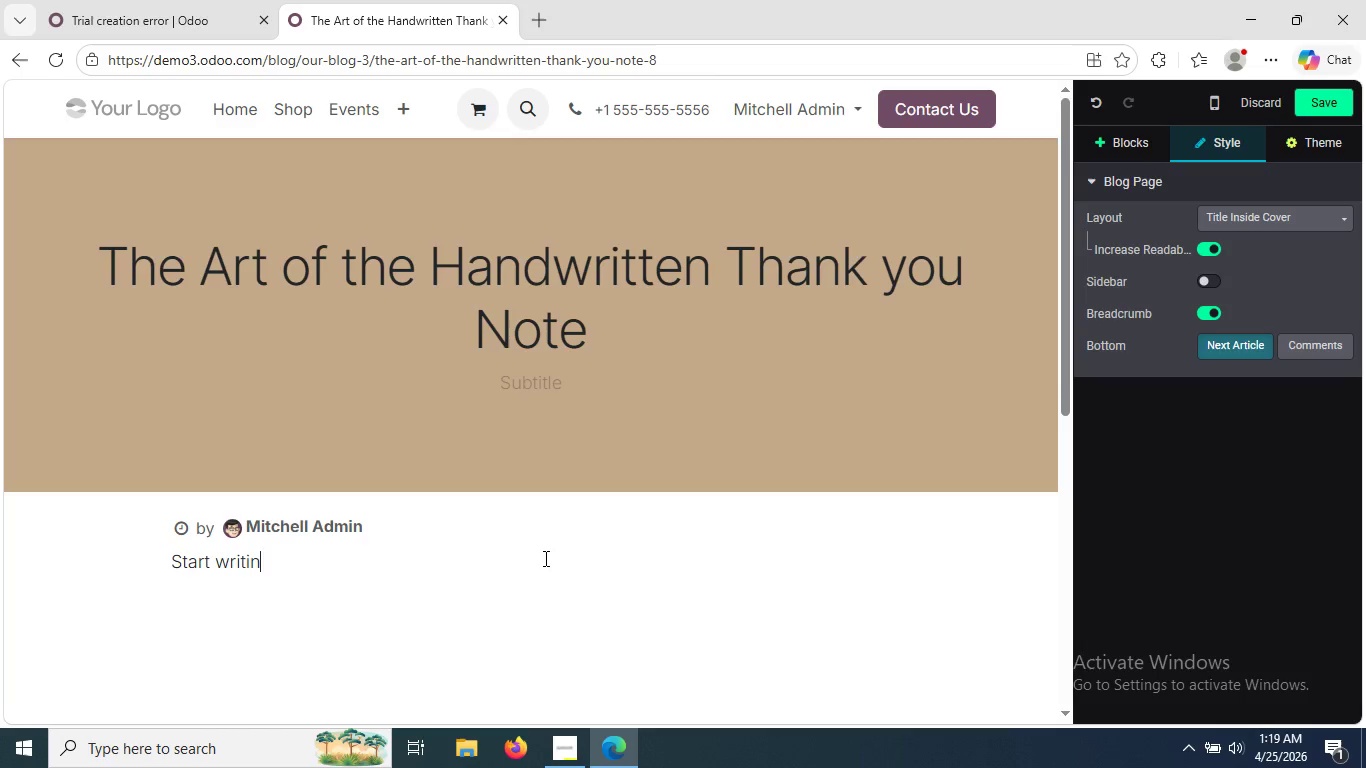 
key(Backspace)
 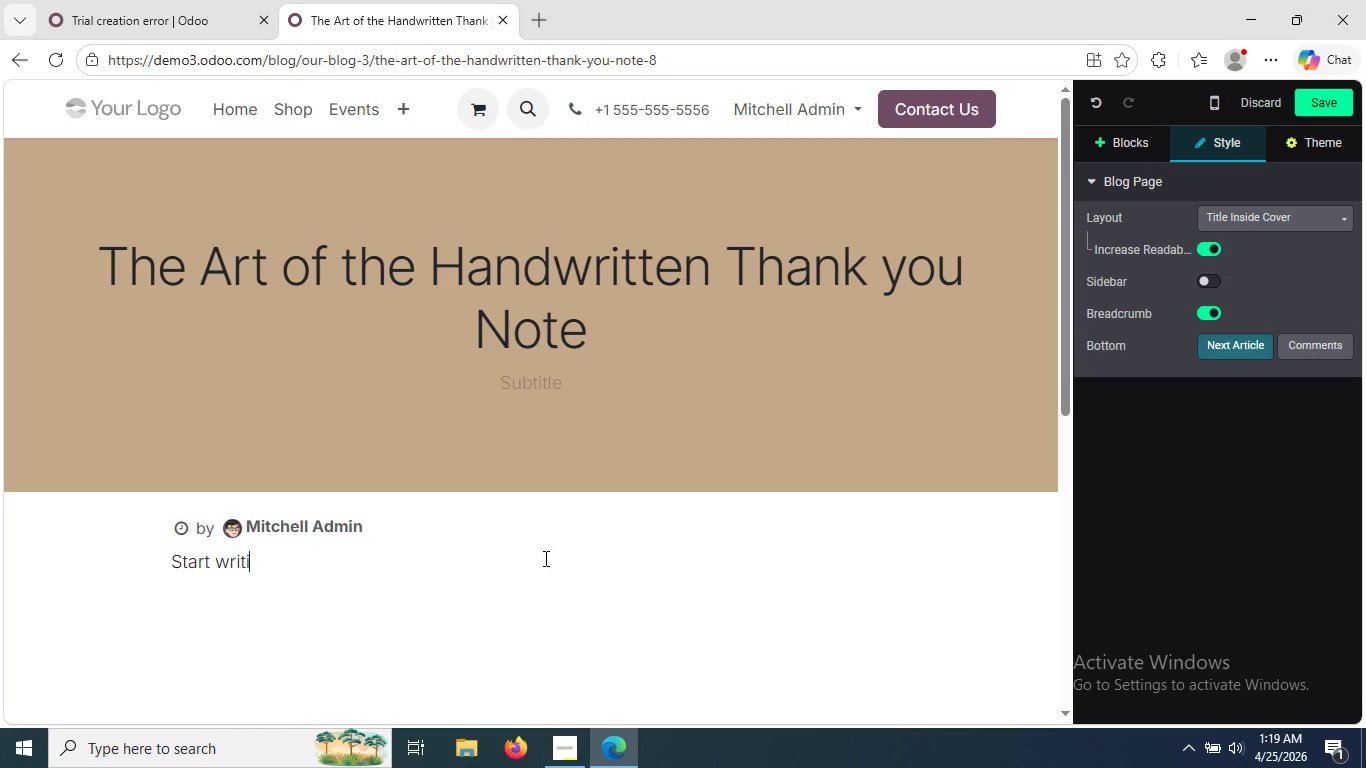 
key(Backspace)
 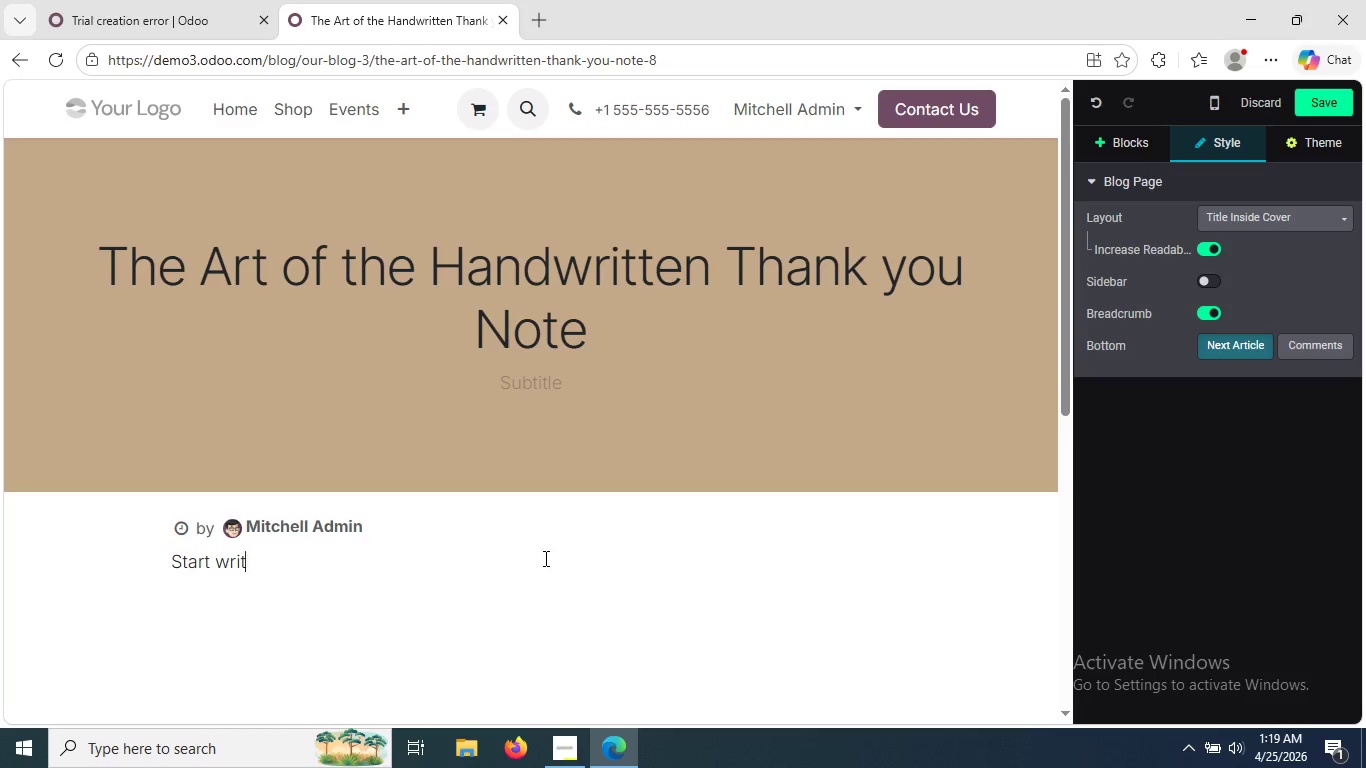 
key(Backspace)
 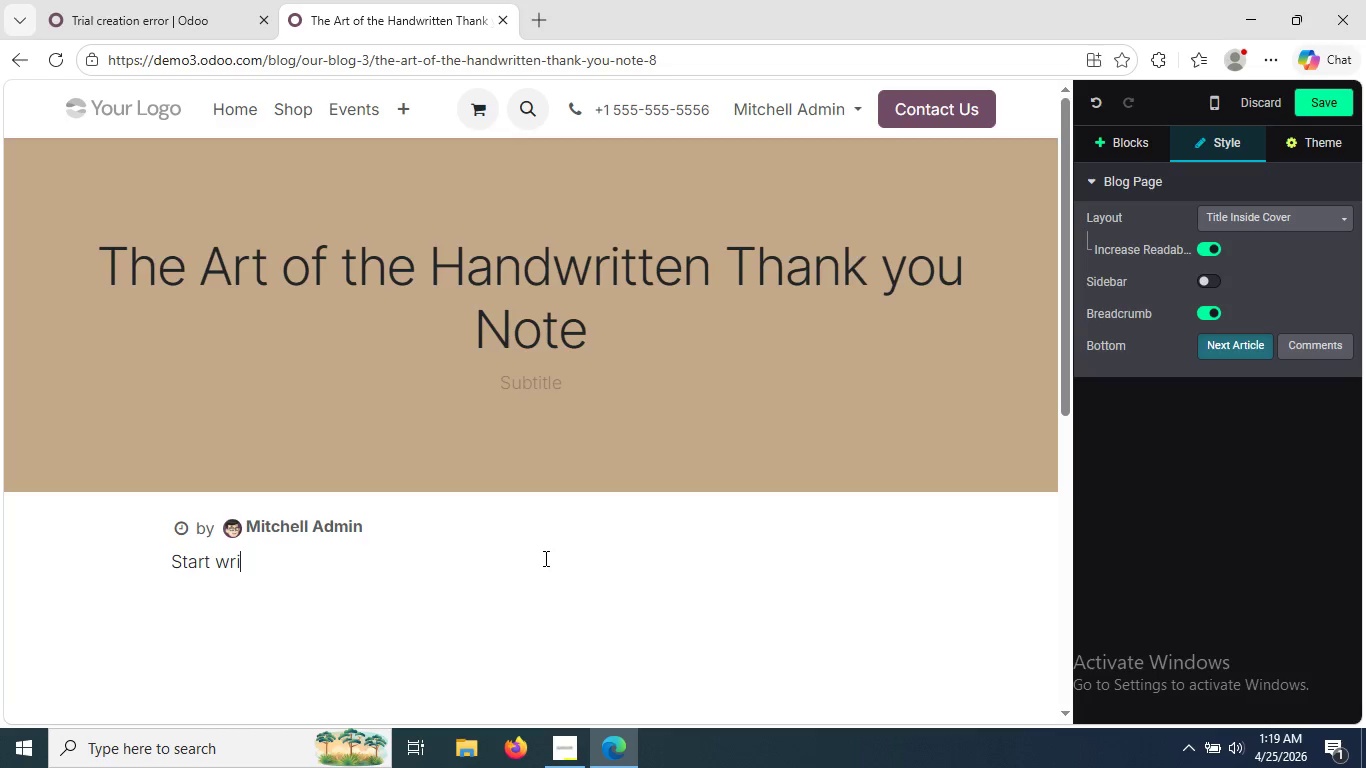 
key(Backspace)
 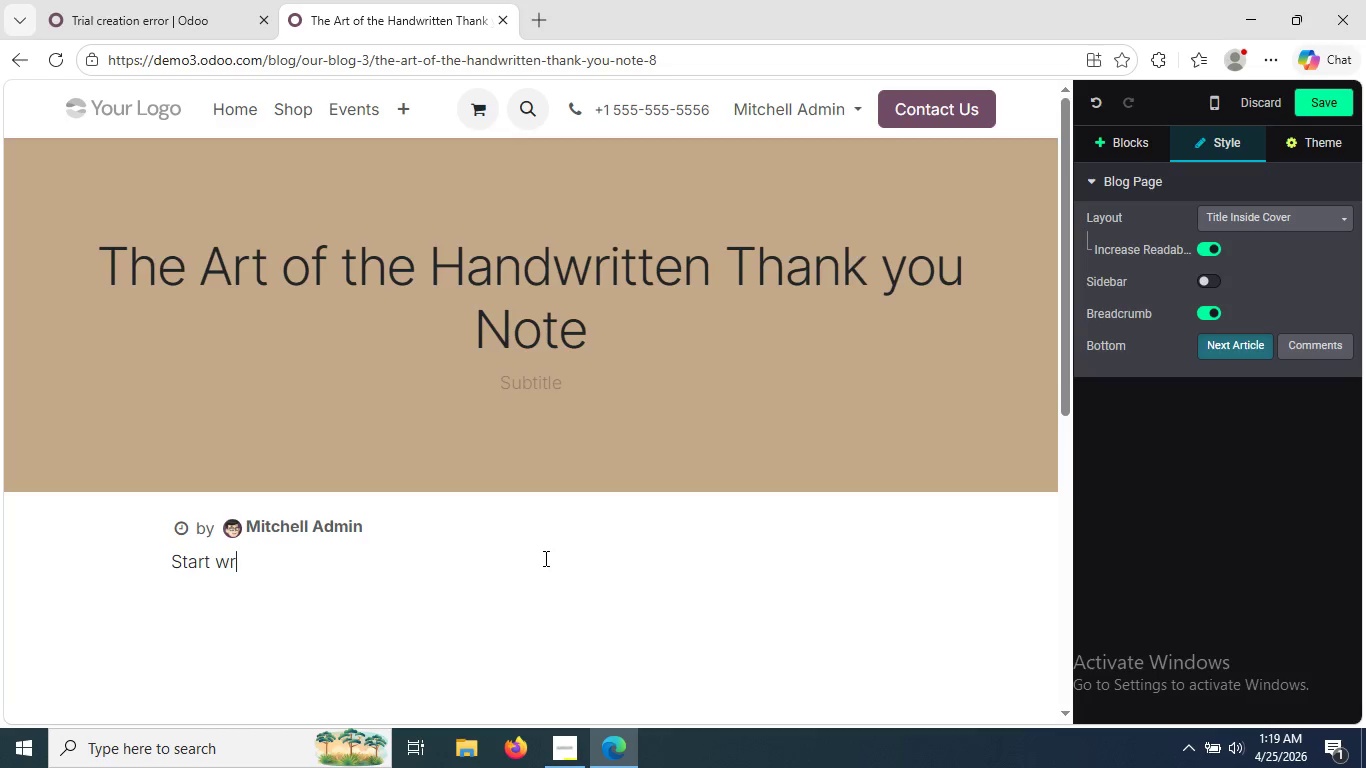 
key(Backspace)
 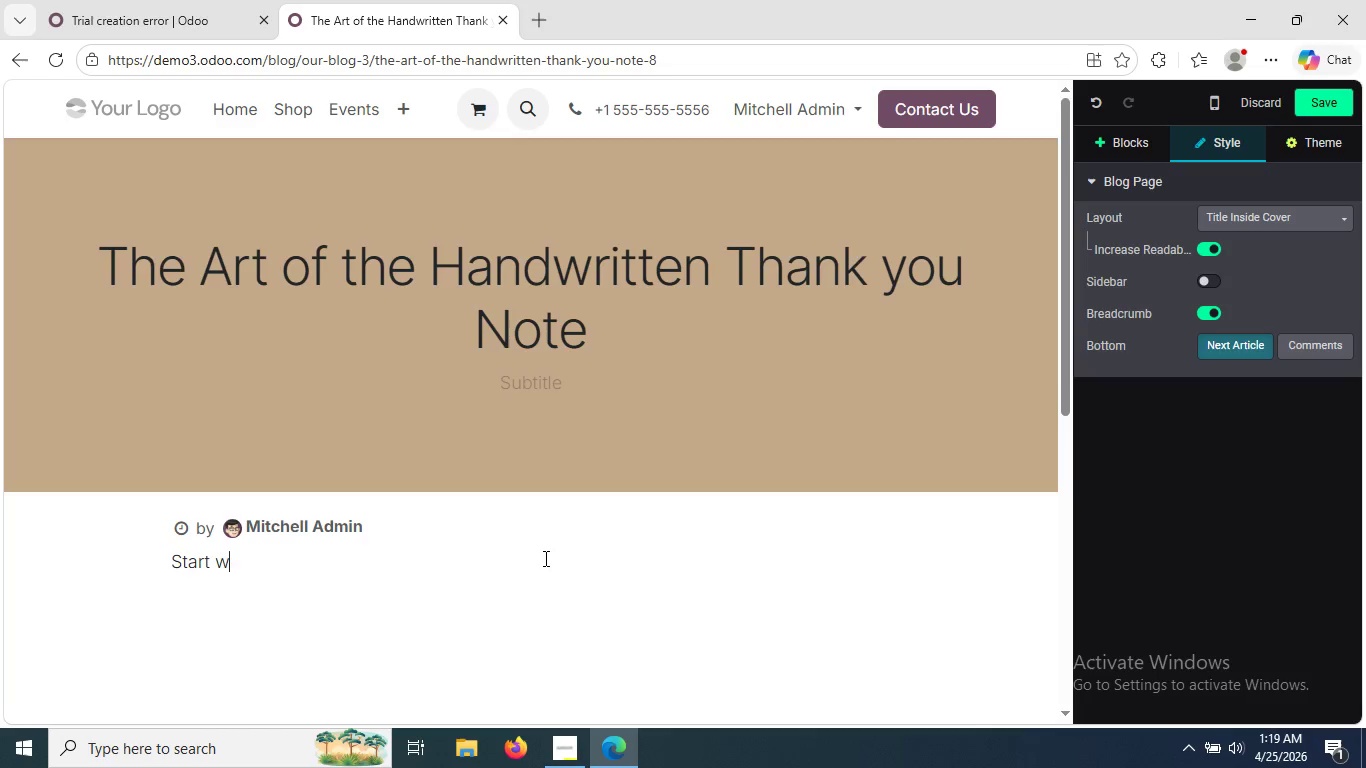 
key(Backspace)
 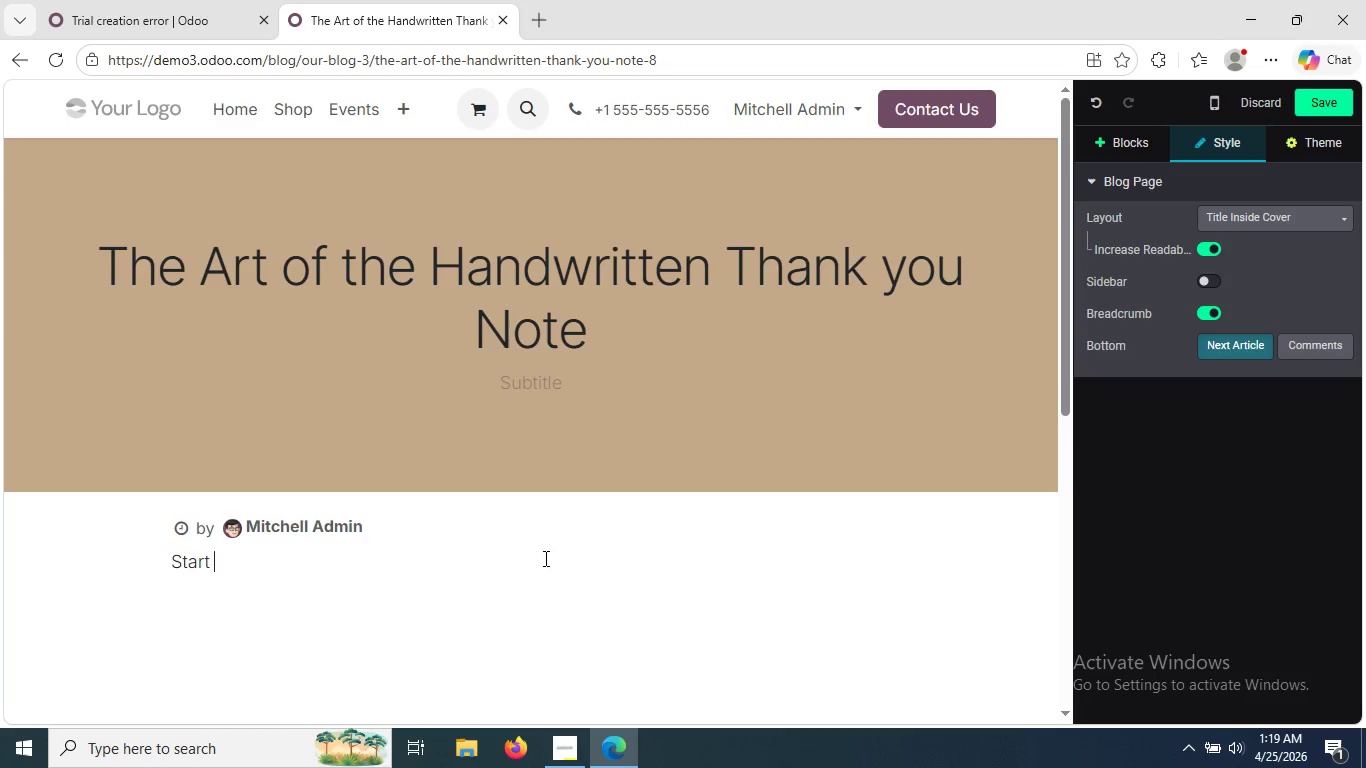 
key(Backspace)
 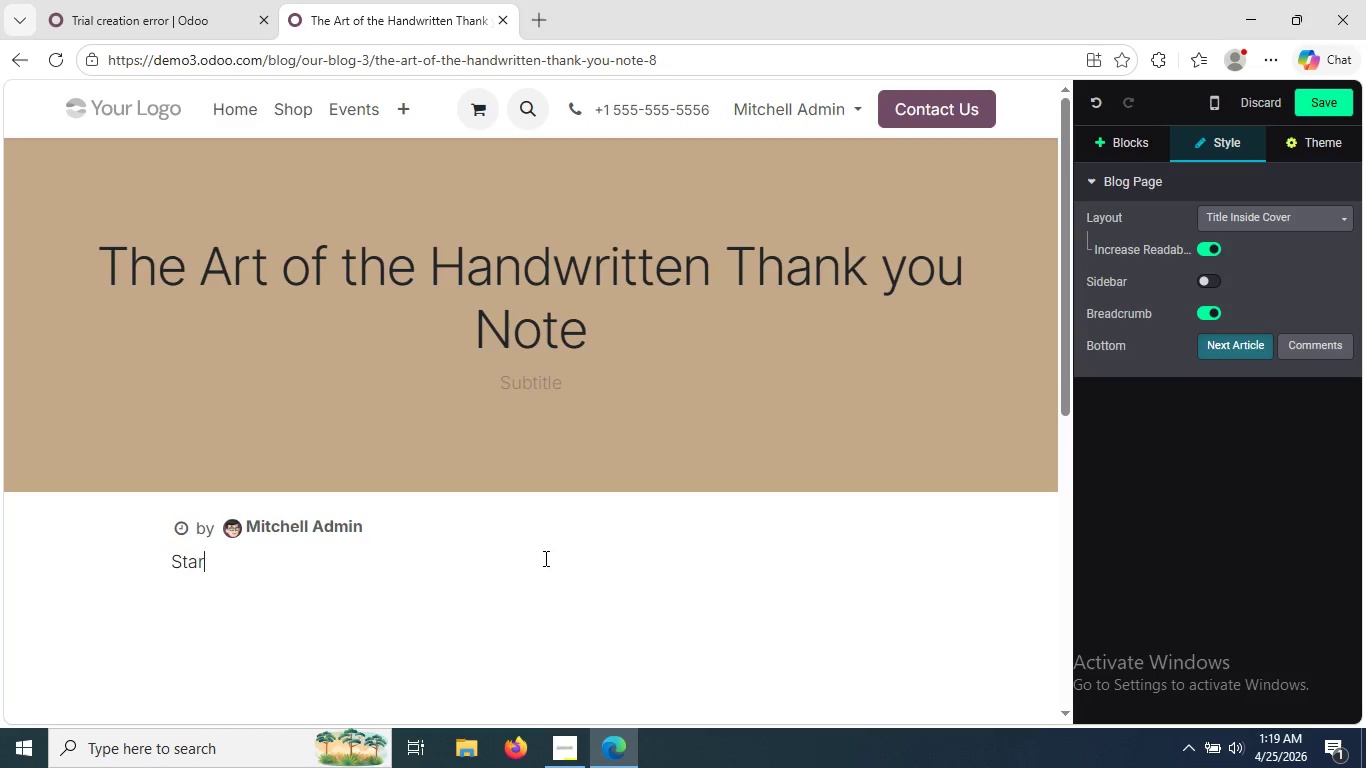 
key(Backspace)
 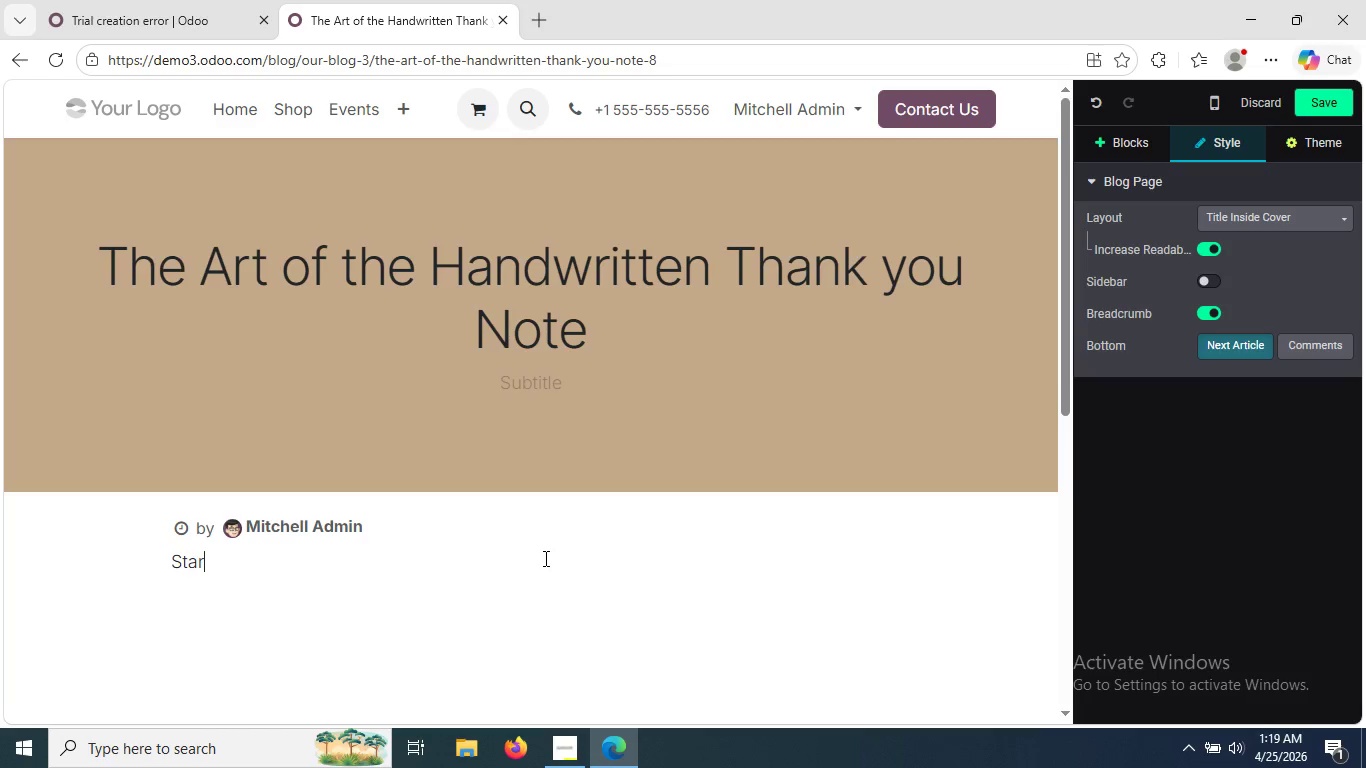 
key(Backspace)
 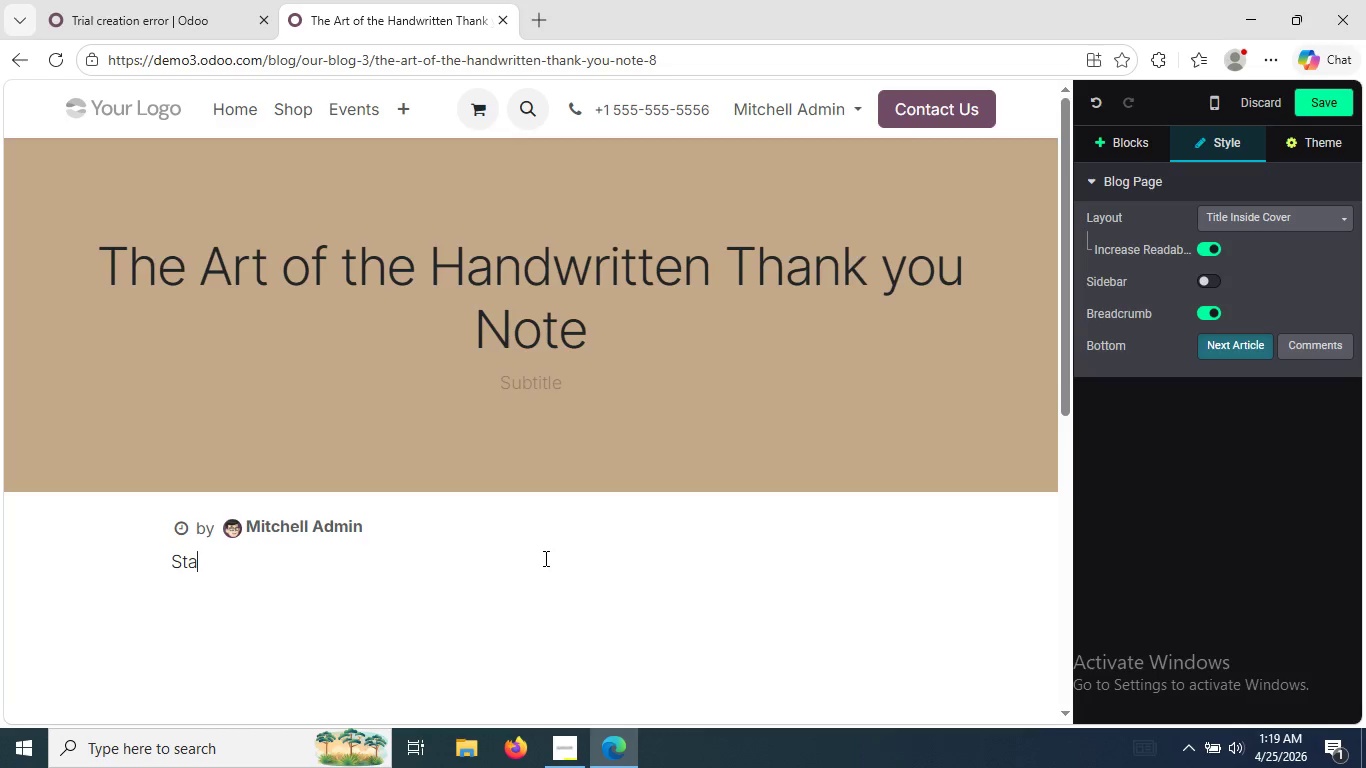 
key(Backspace)
 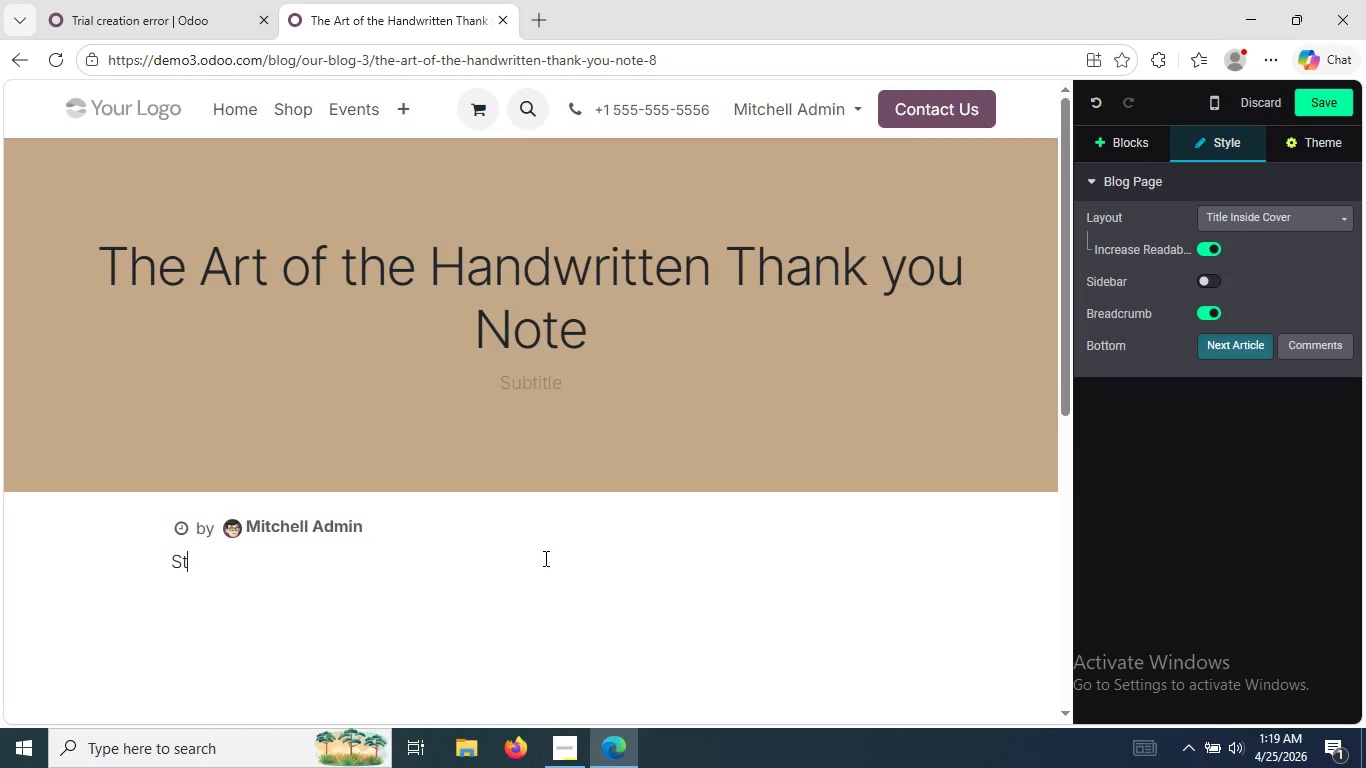 
key(Backspace)
 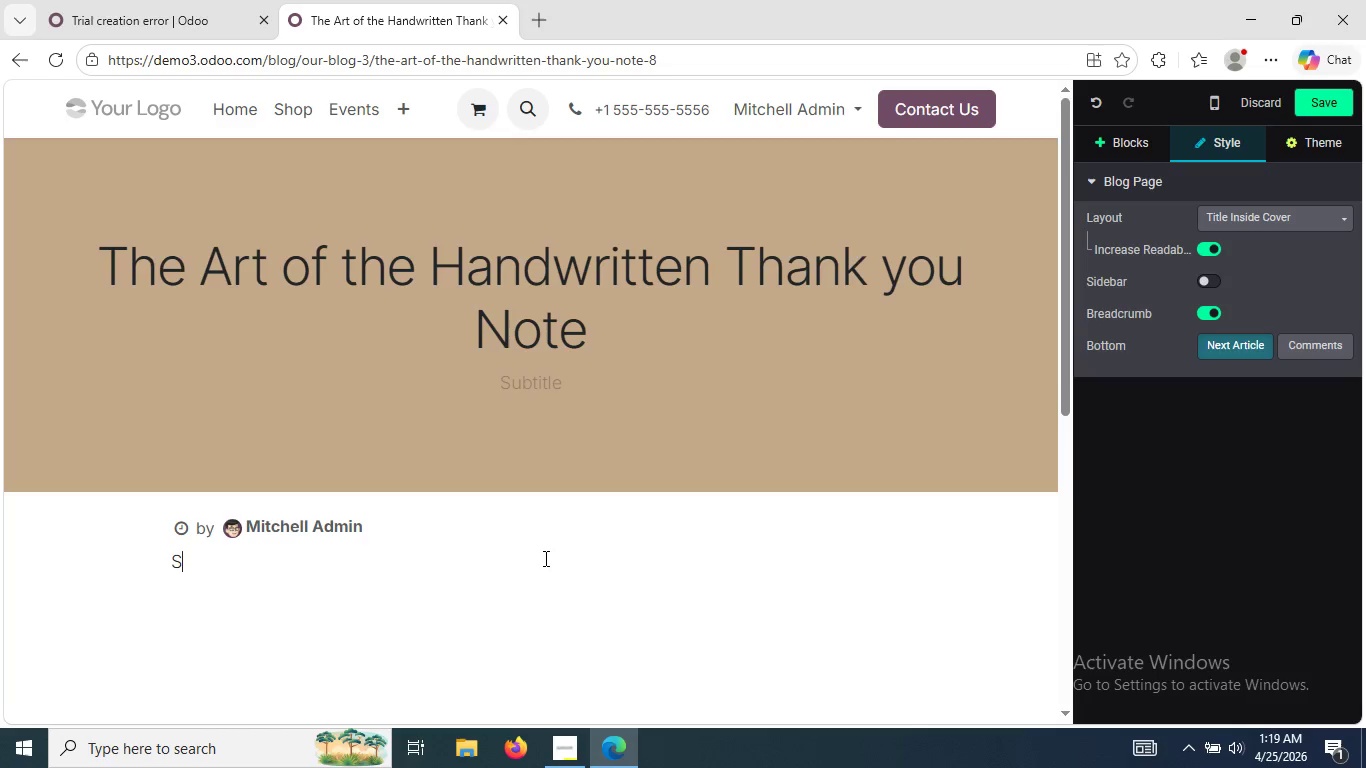 
key(Backspace)
 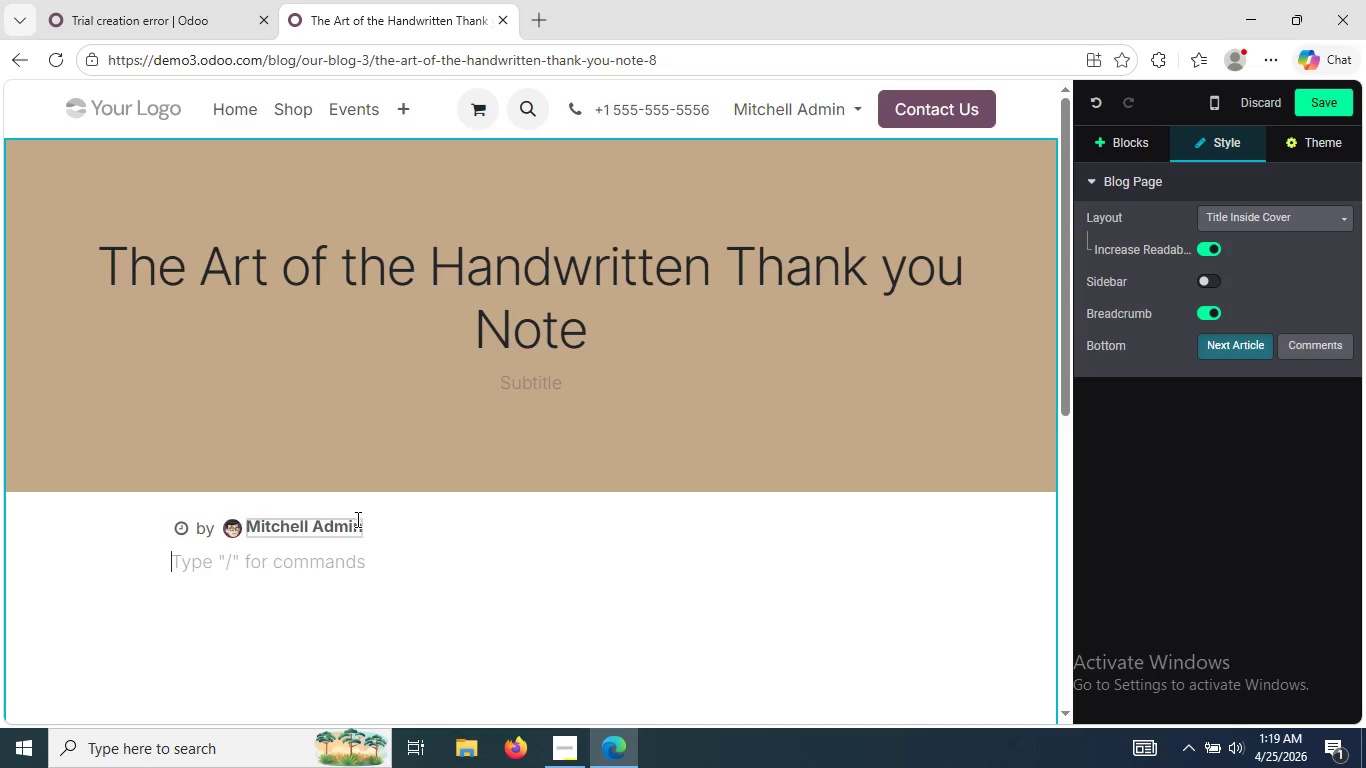 
left_click([356, 524])
 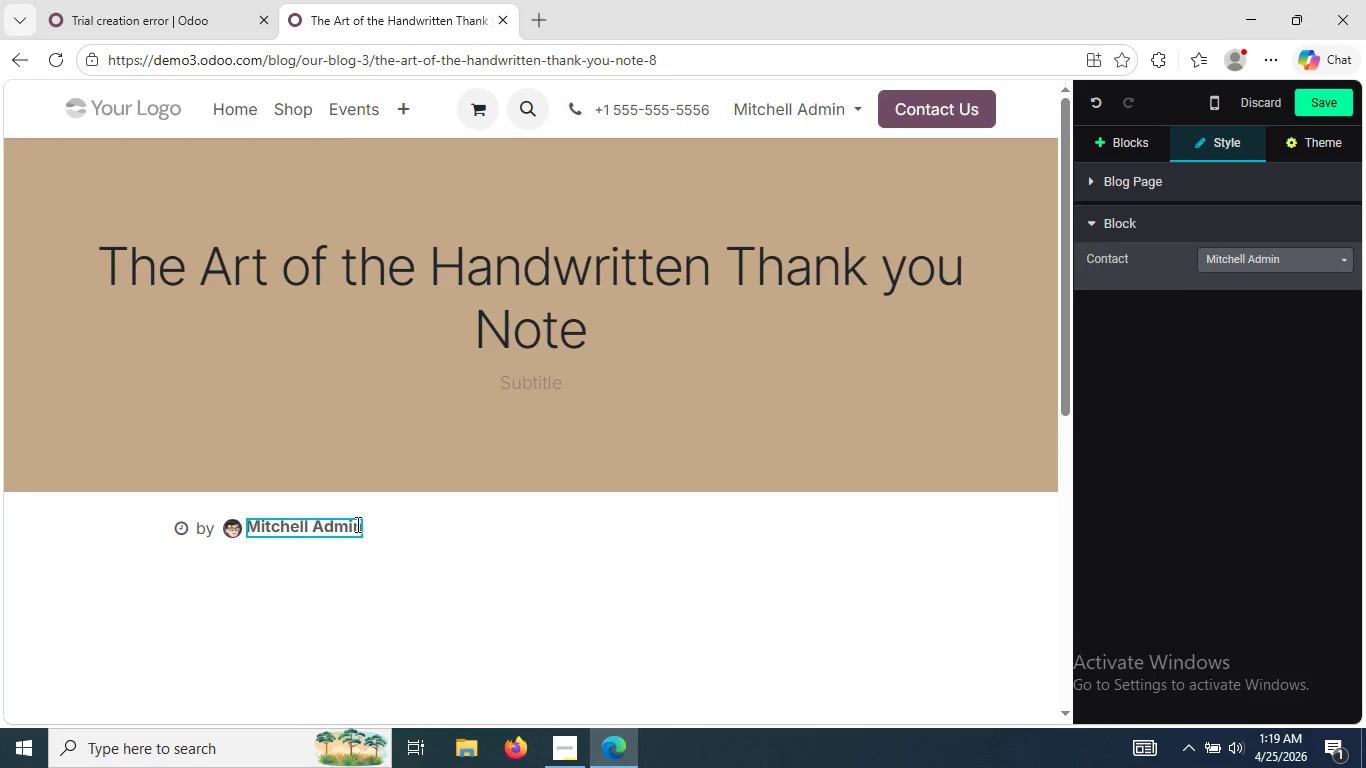 
left_click([356, 524])
 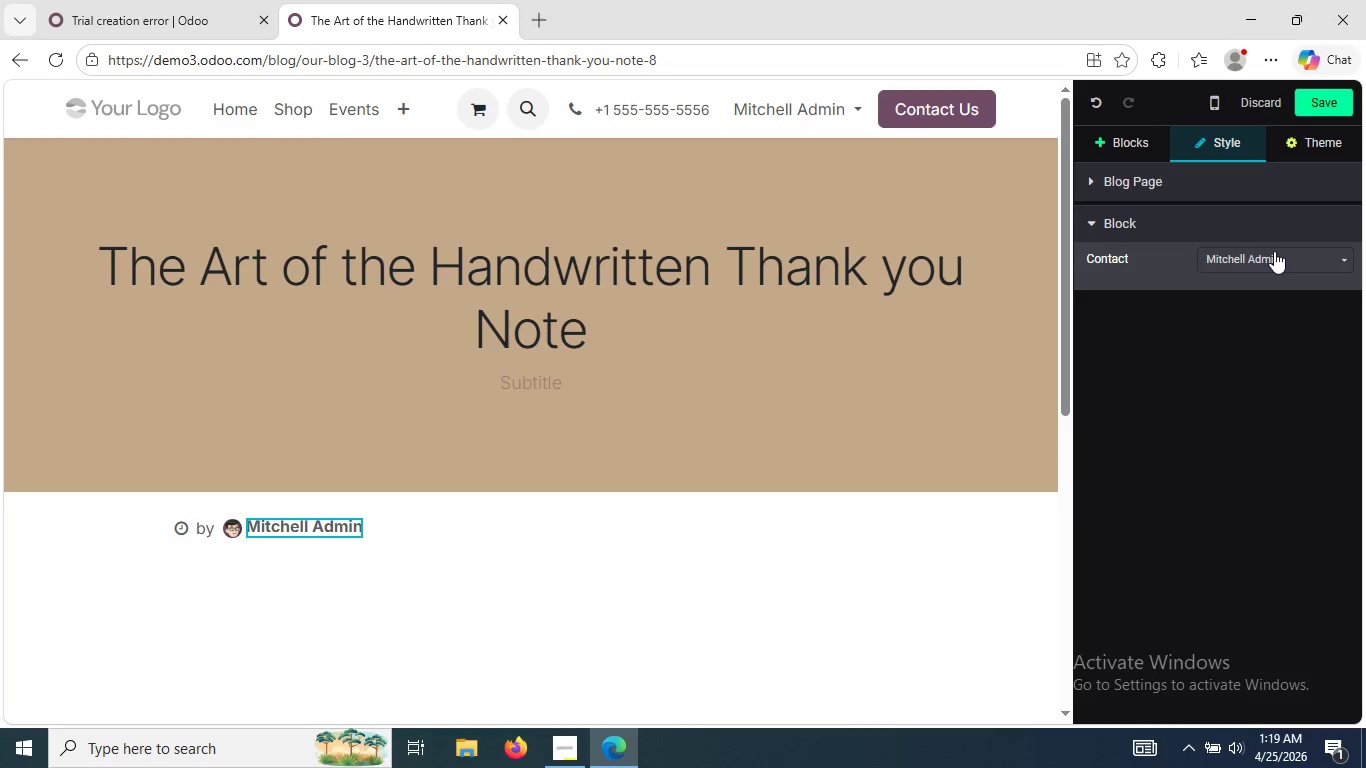 
left_click([1285, 254])
 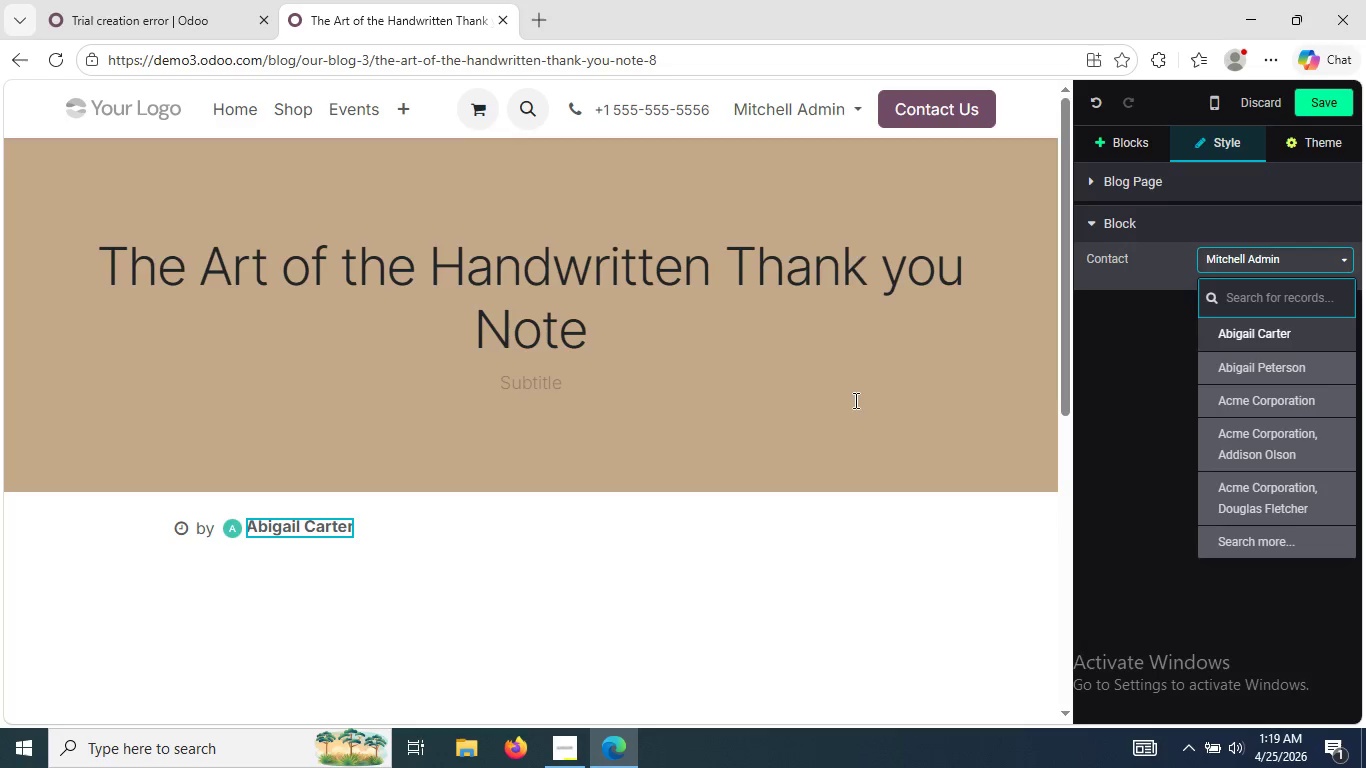 
left_click([616, 568])
 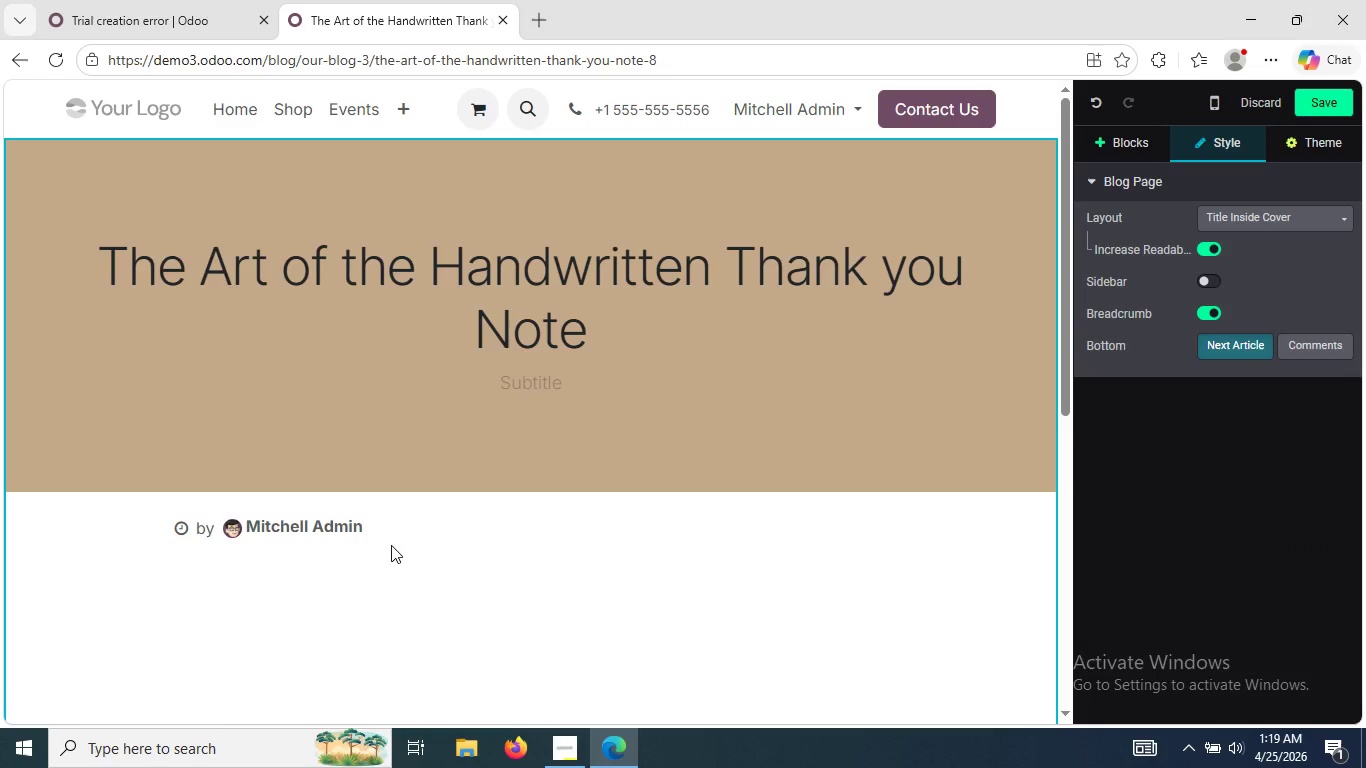 
left_click([391, 545])
 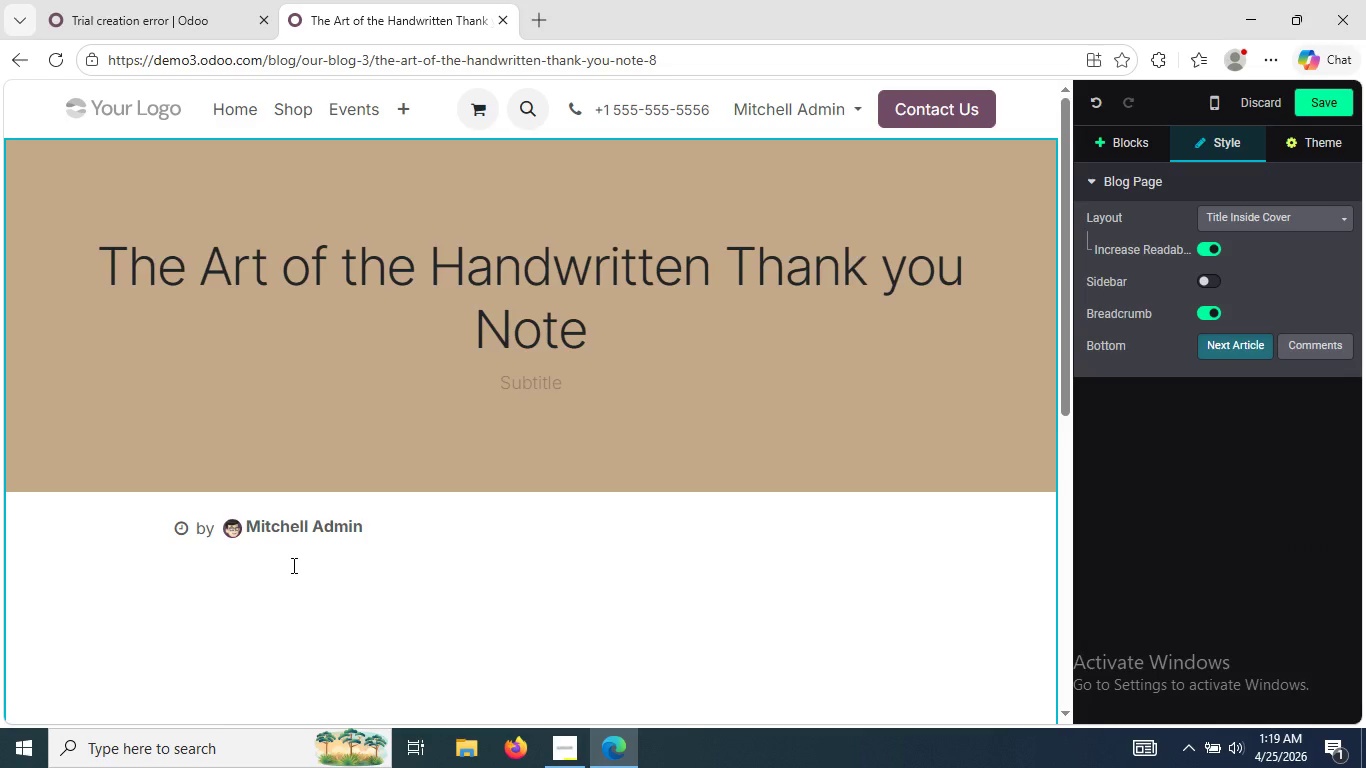 
left_click([292, 565])
 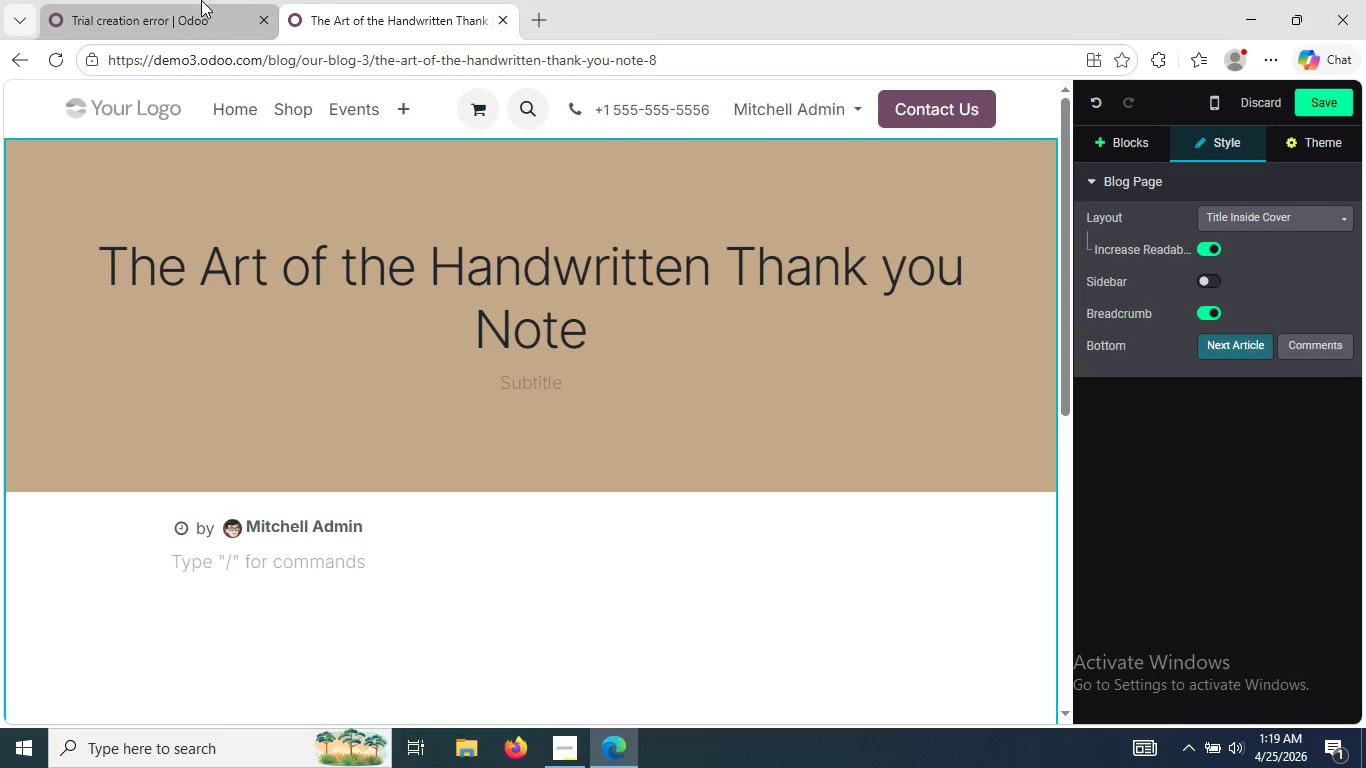 
left_click([201, 0])
 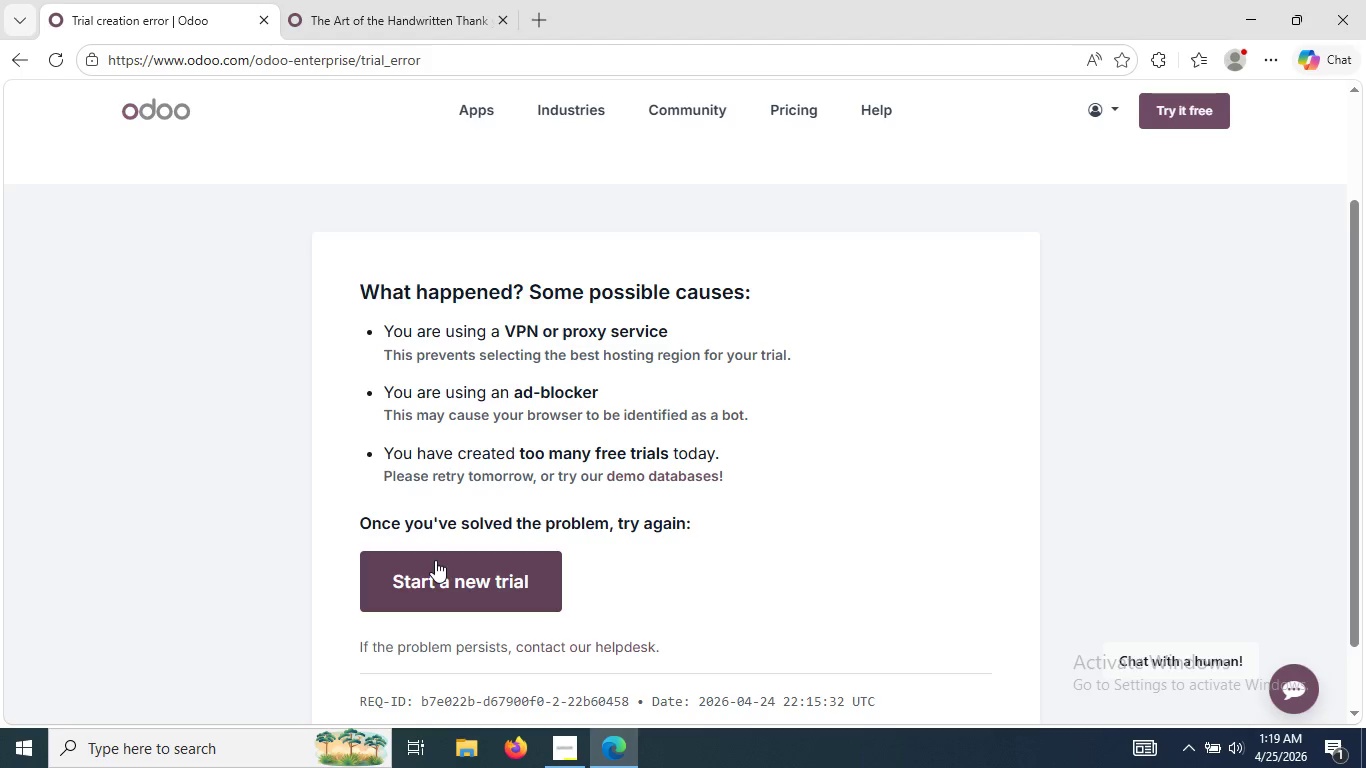 
left_click([435, 560])
 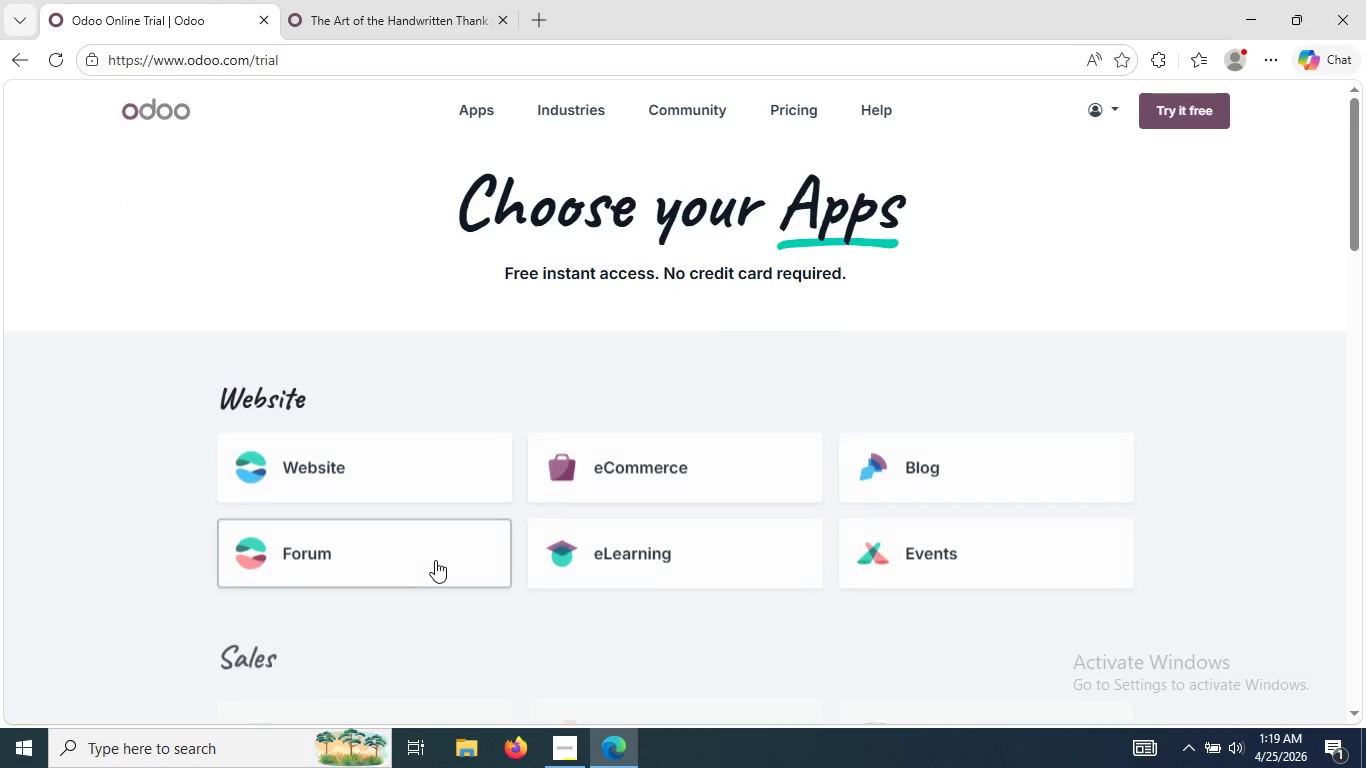 
left_click([396, 488])
 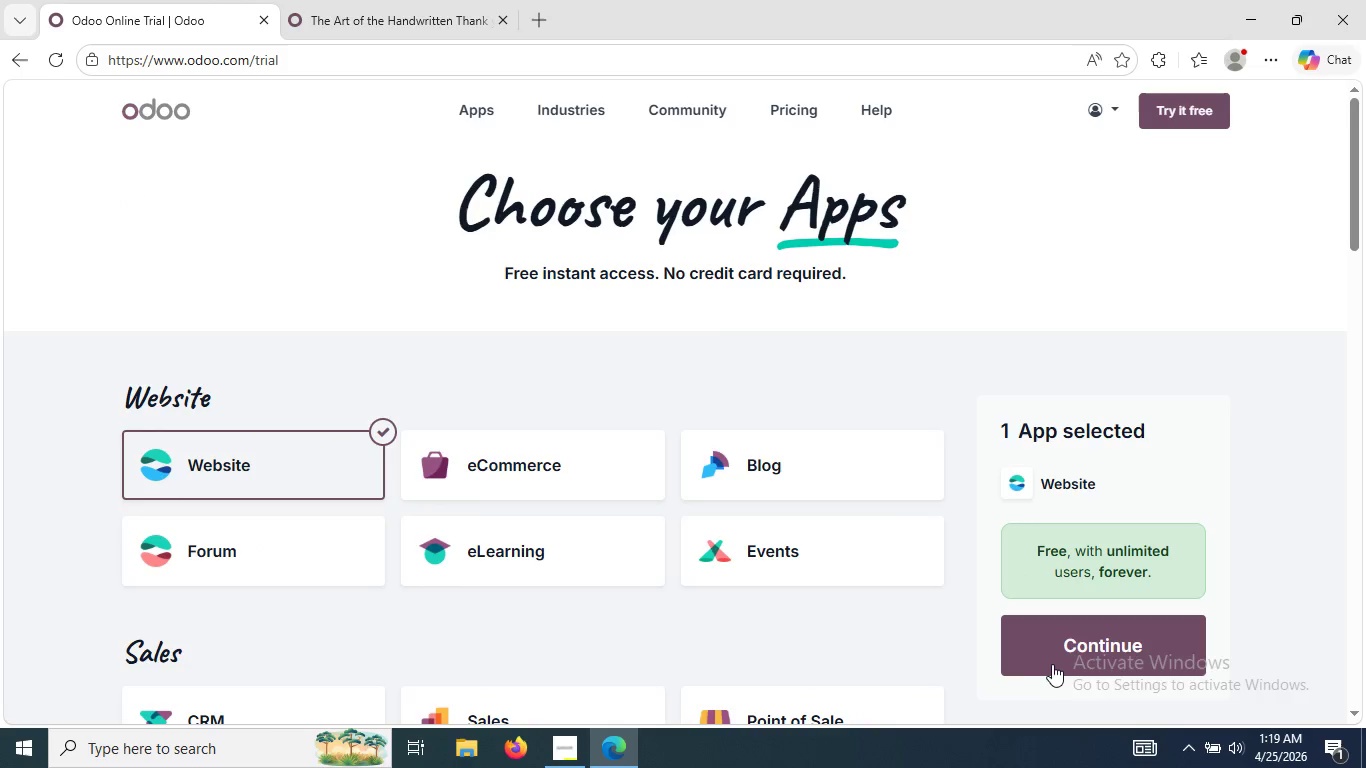 
left_click([1052, 667])
 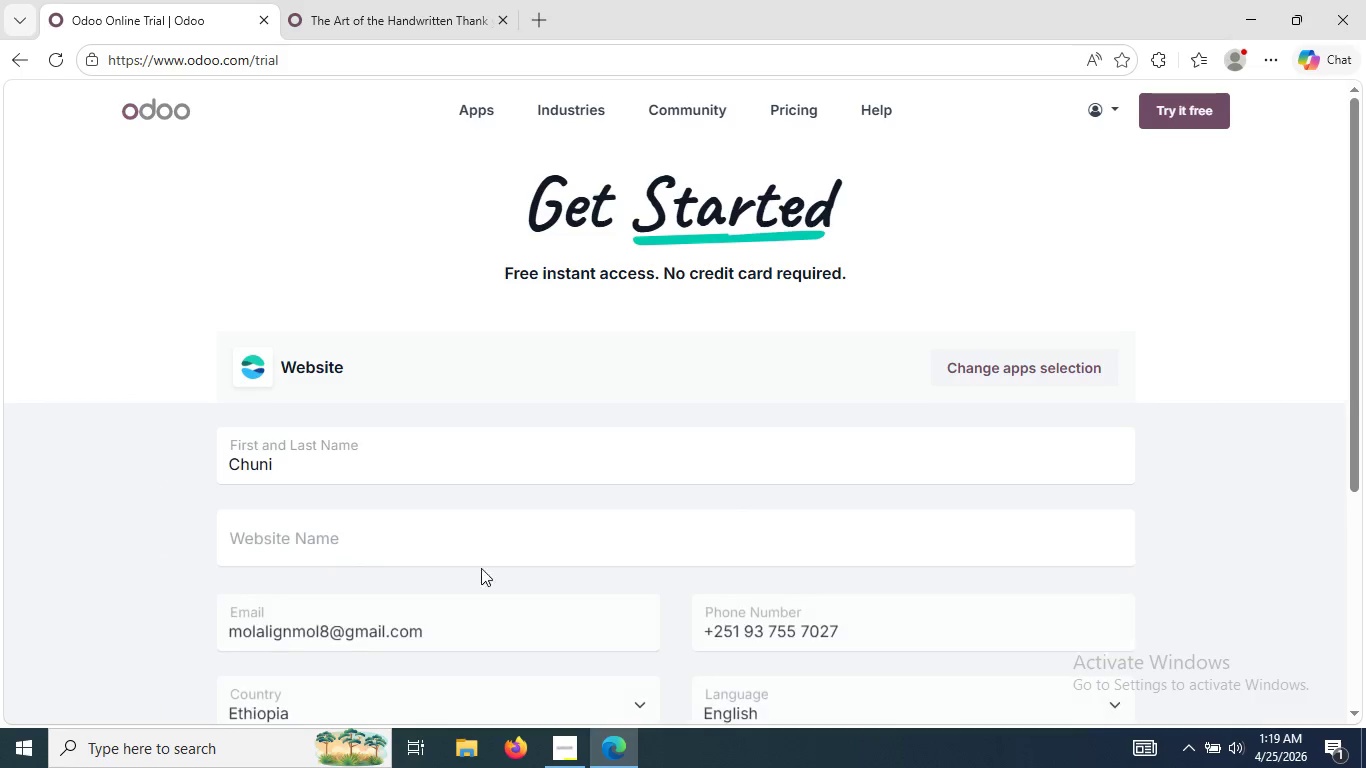 
left_click([470, 544])
 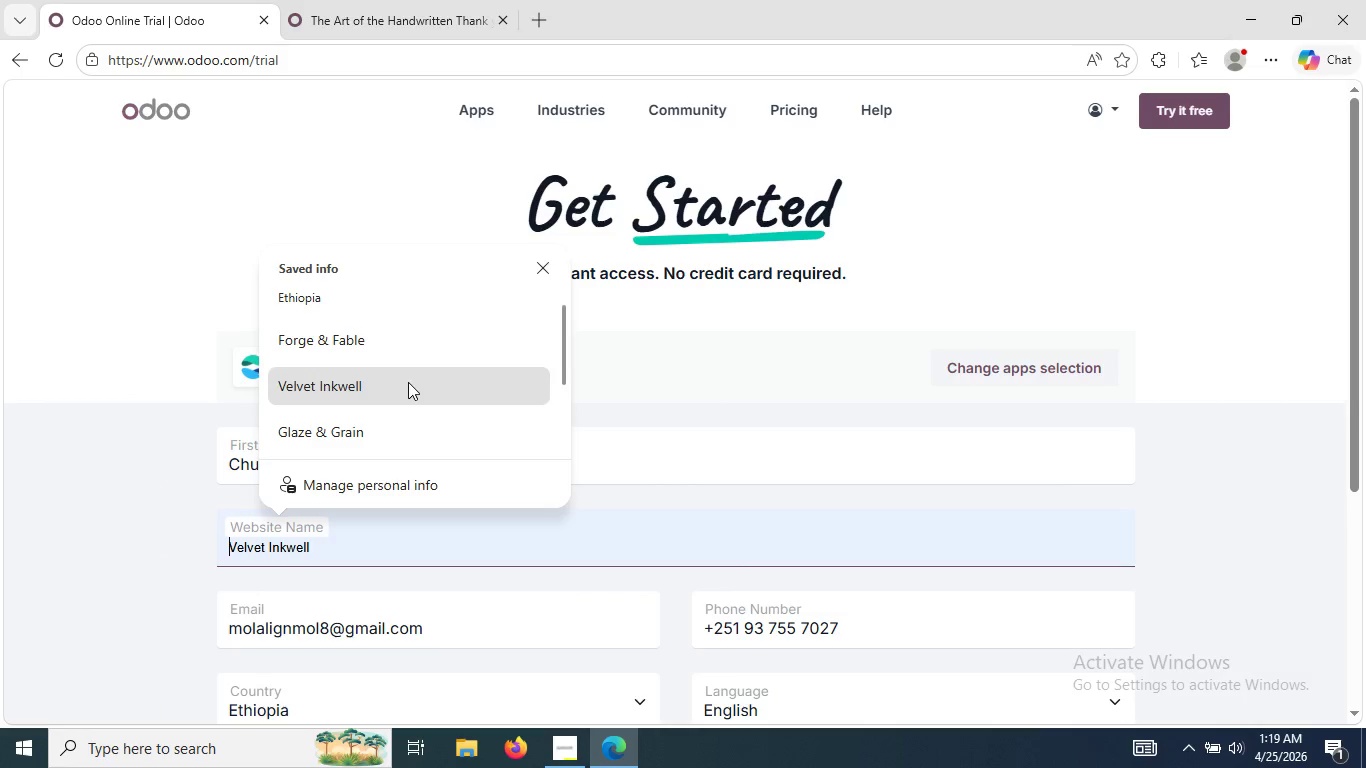 
key(Control+V)
 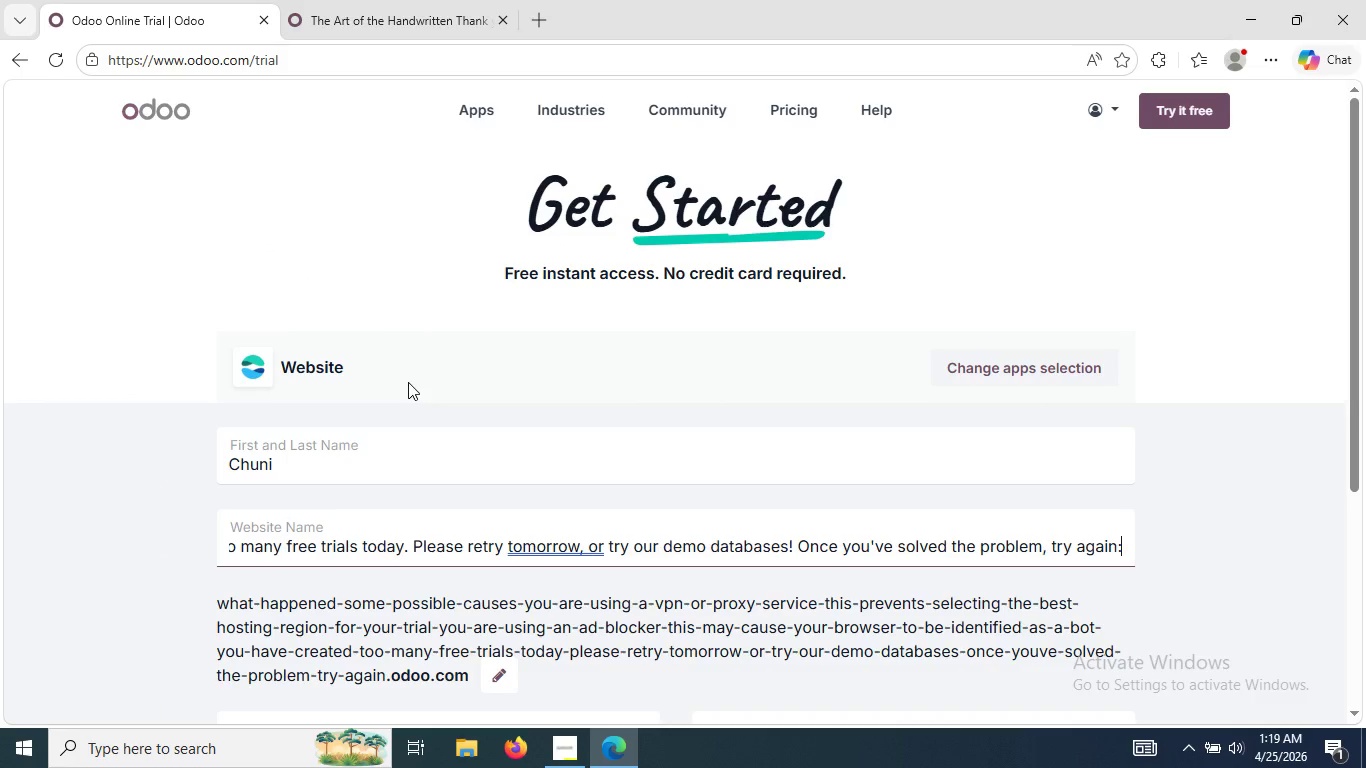 
key(Control+Z)
 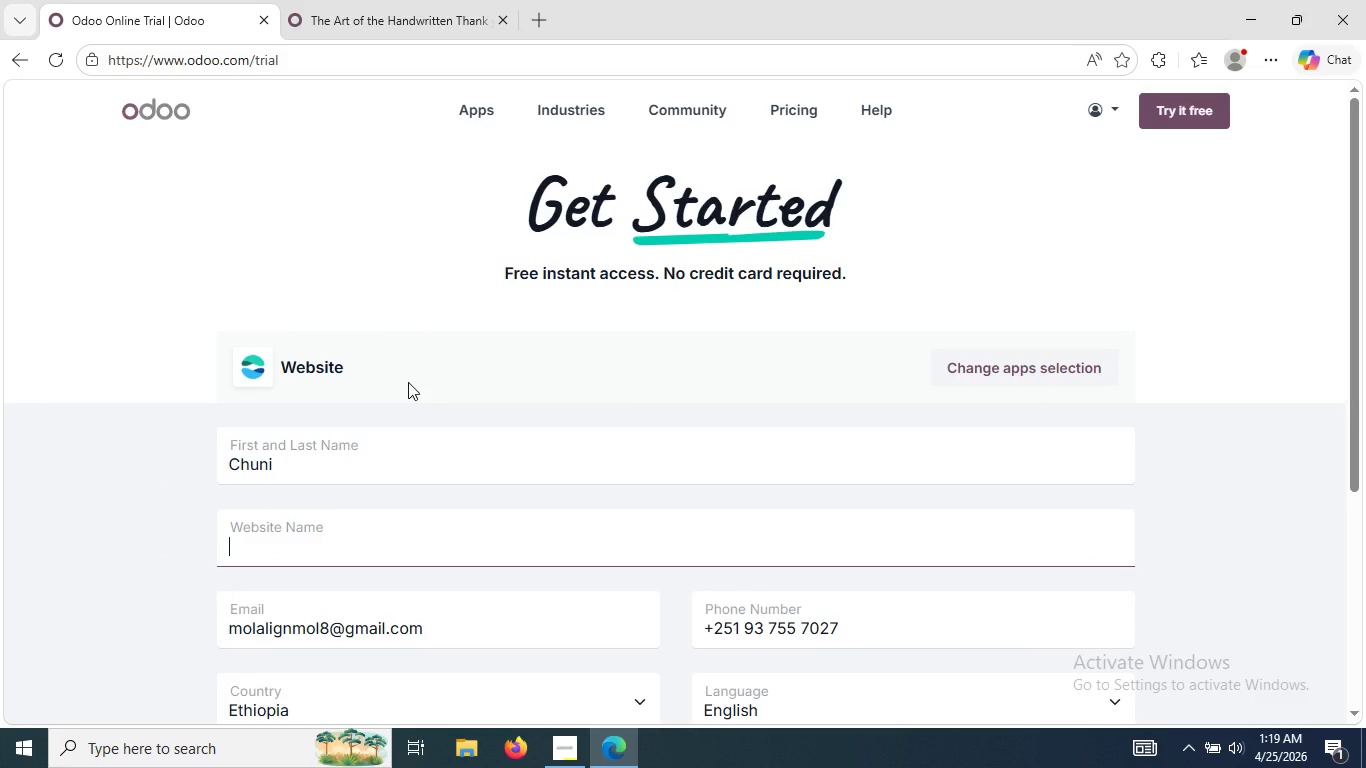 
key(V)
 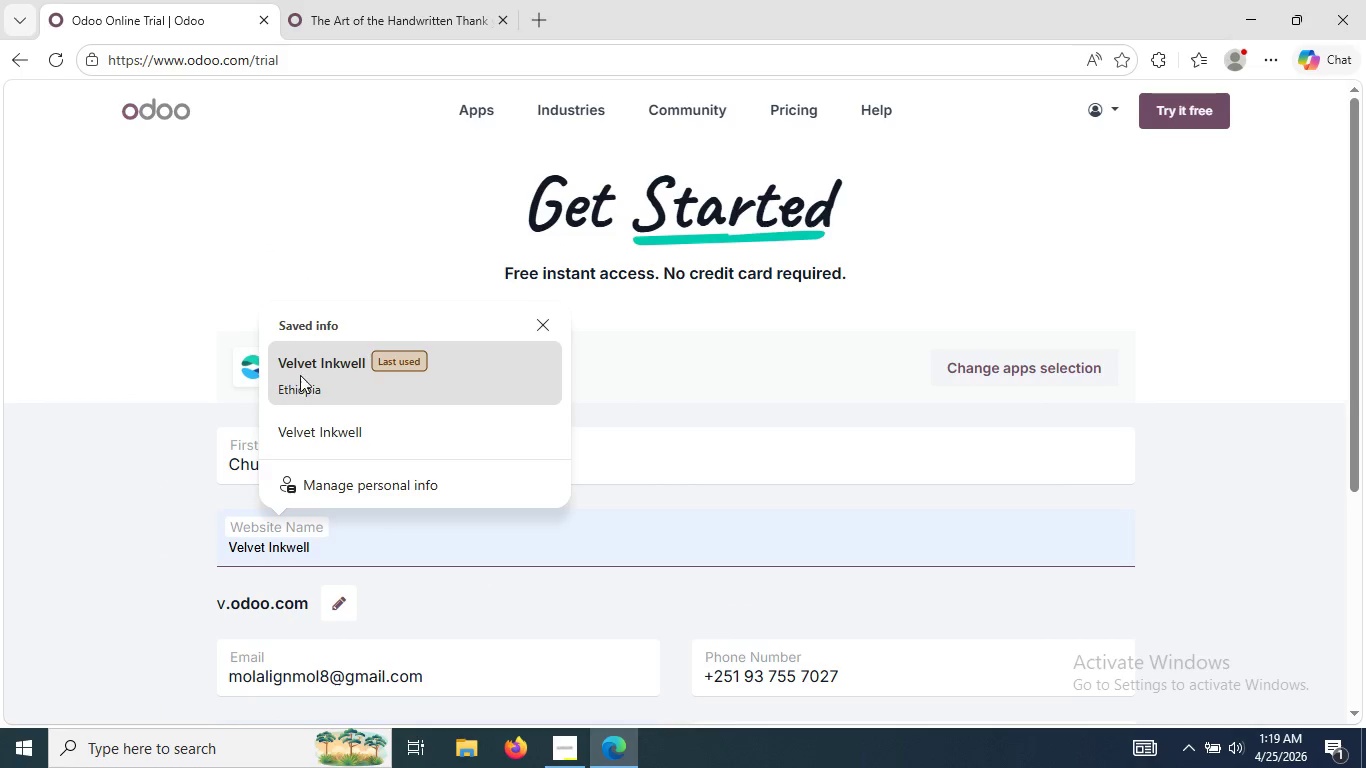 
left_click([313, 379])
 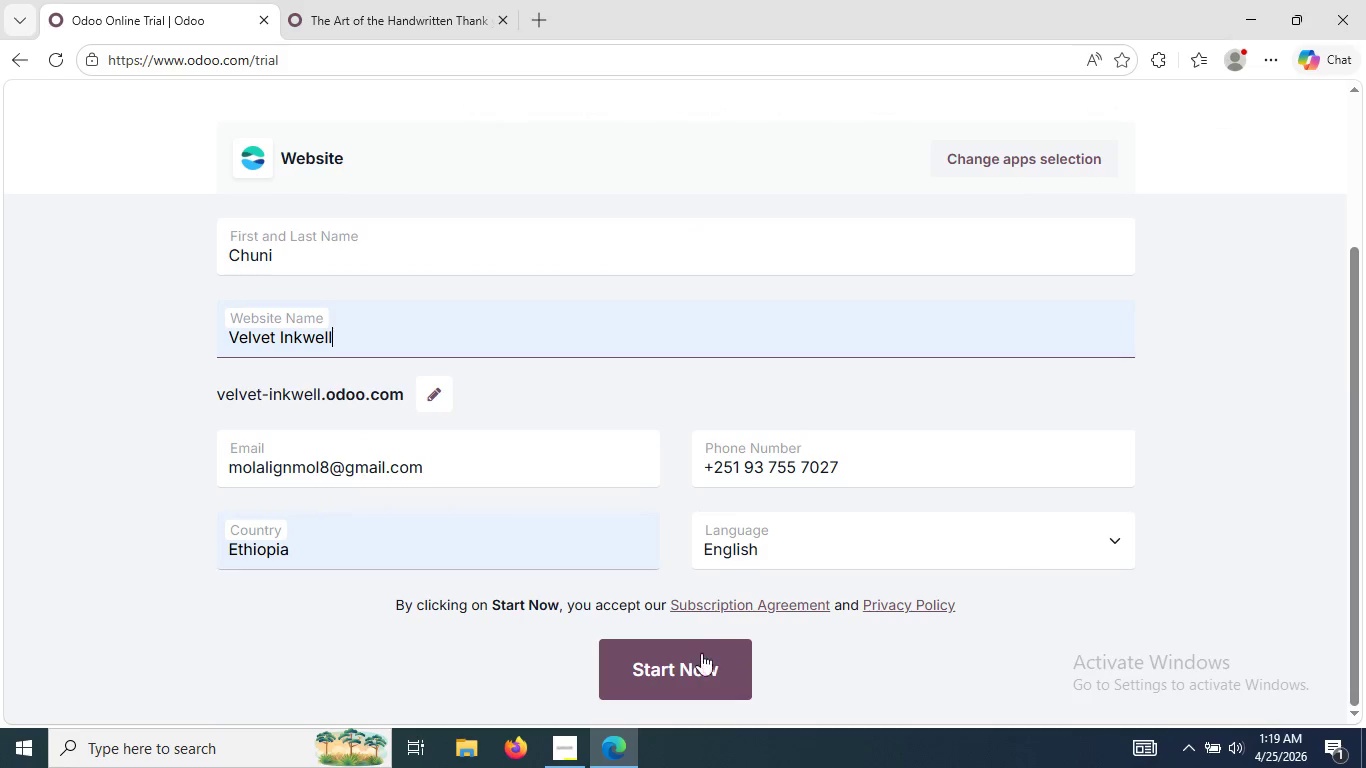 
left_click([701, 661])
 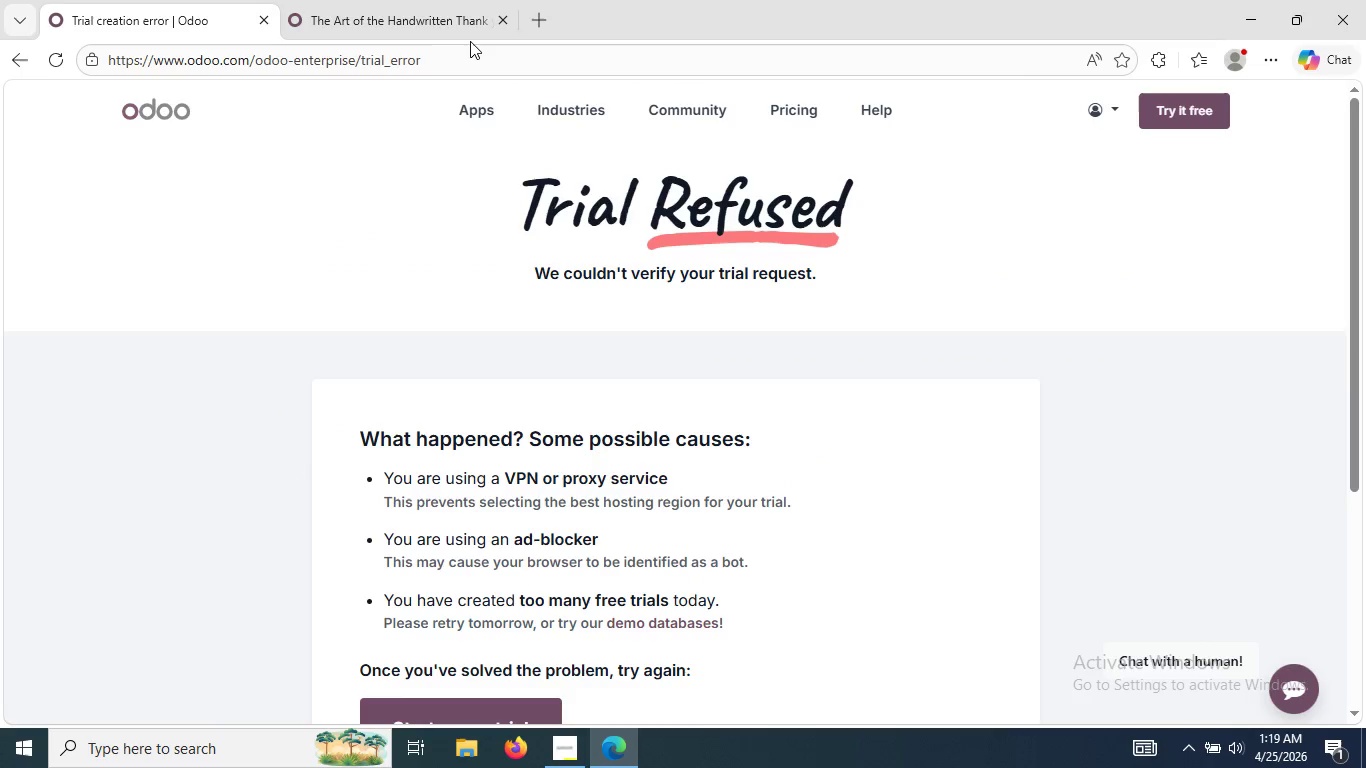 
left_click([383, 0])
 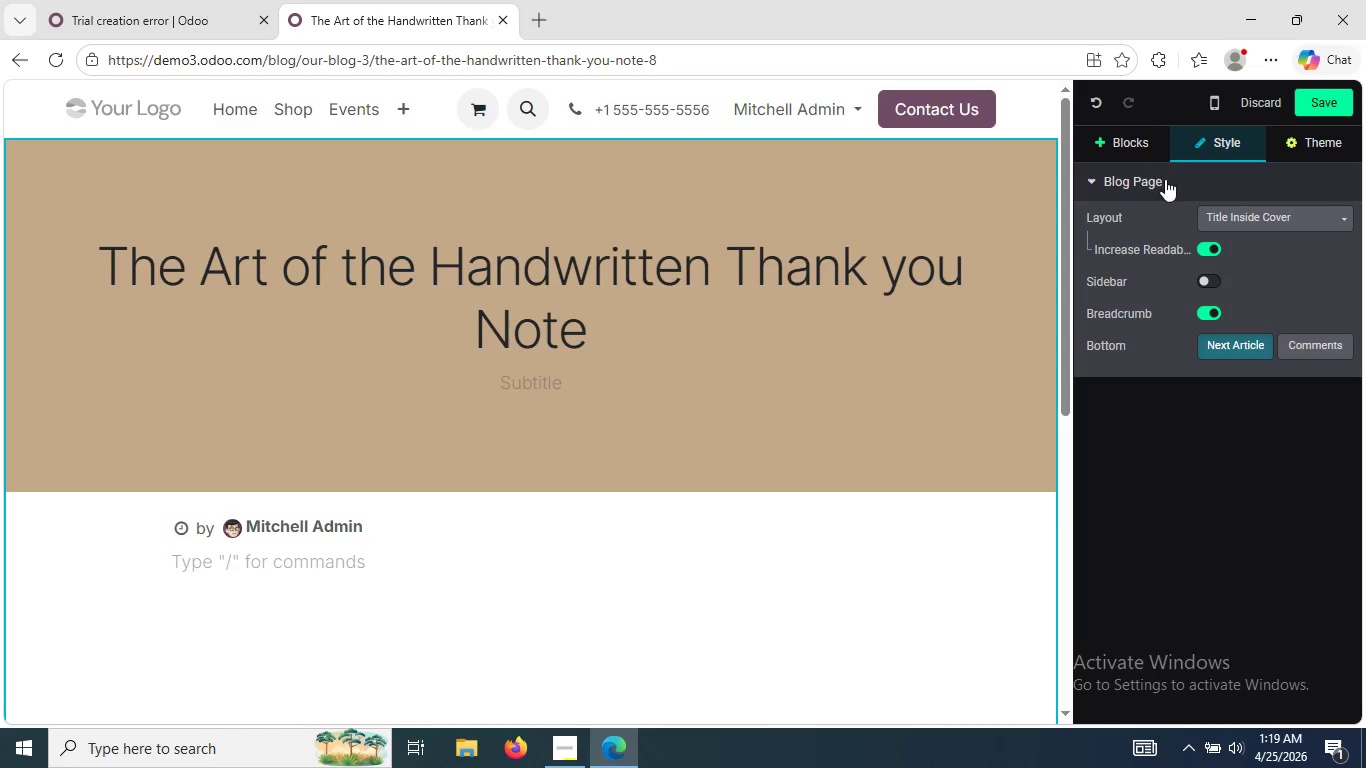 
left_click([1127, 137])
 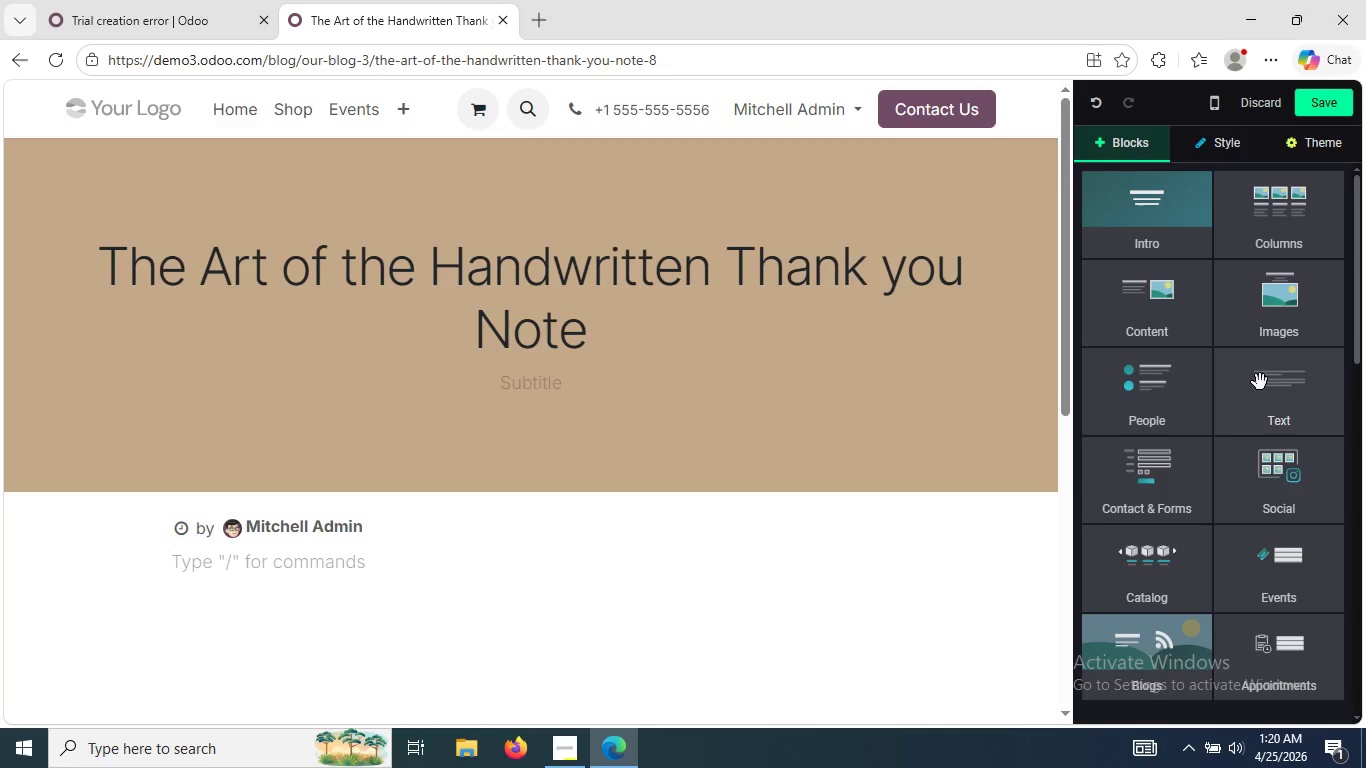 
left_click([1278, 301])
 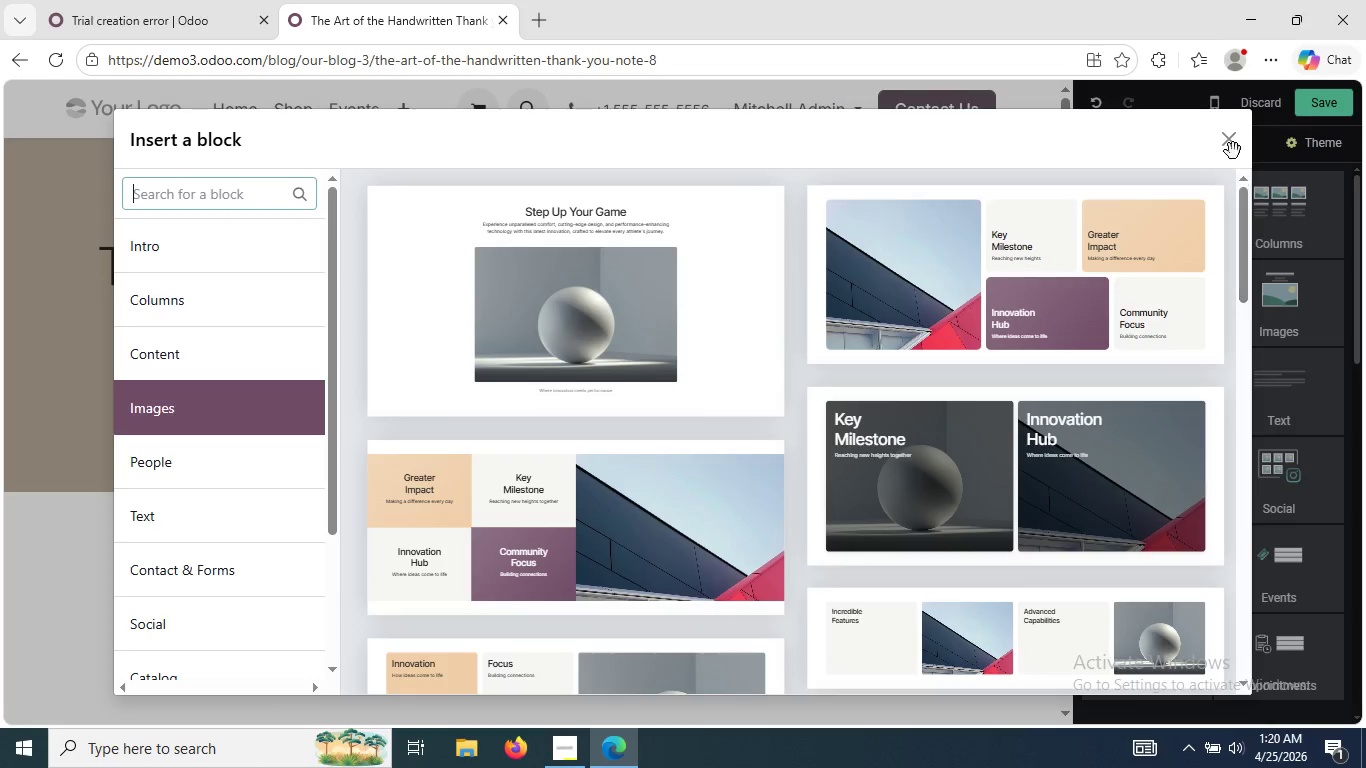 
left_click([1231, 144])
 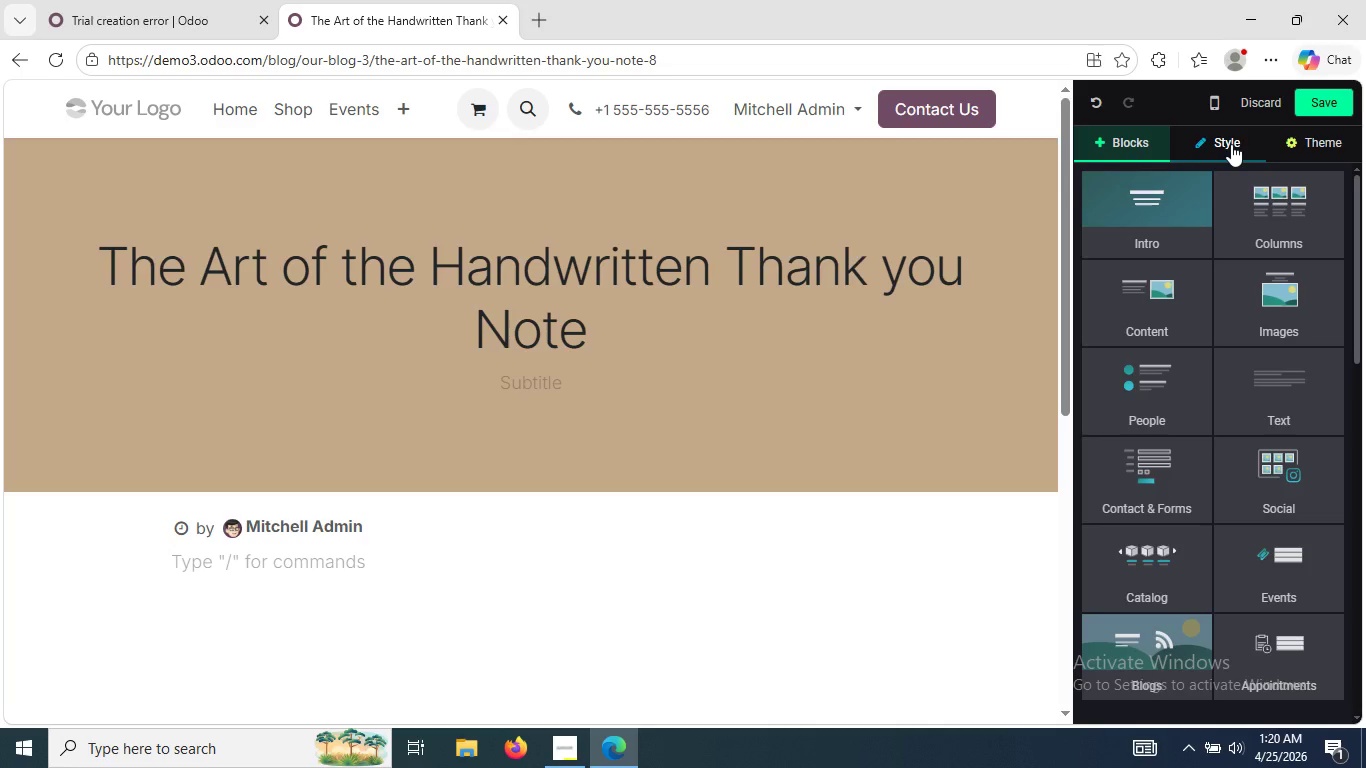 
wait(10.27)
 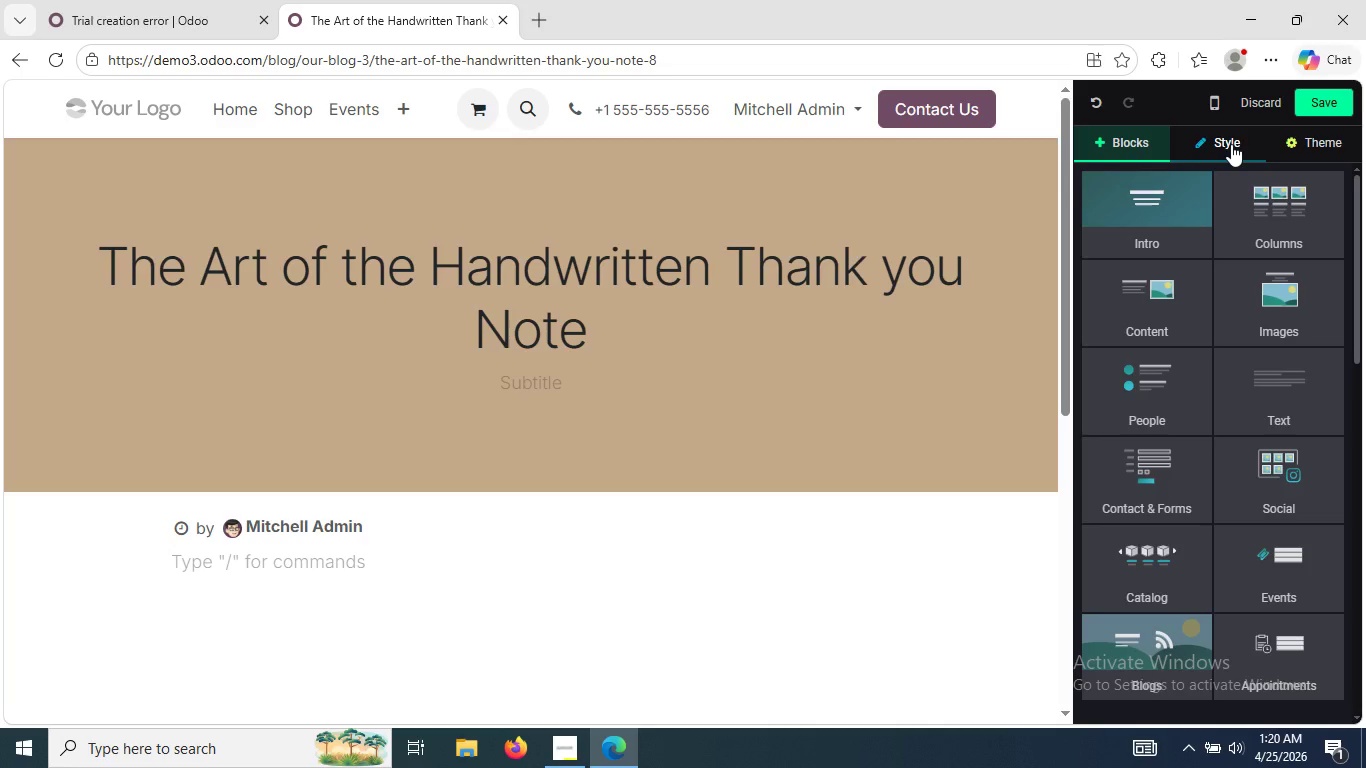 
left_click([1155, 241])
 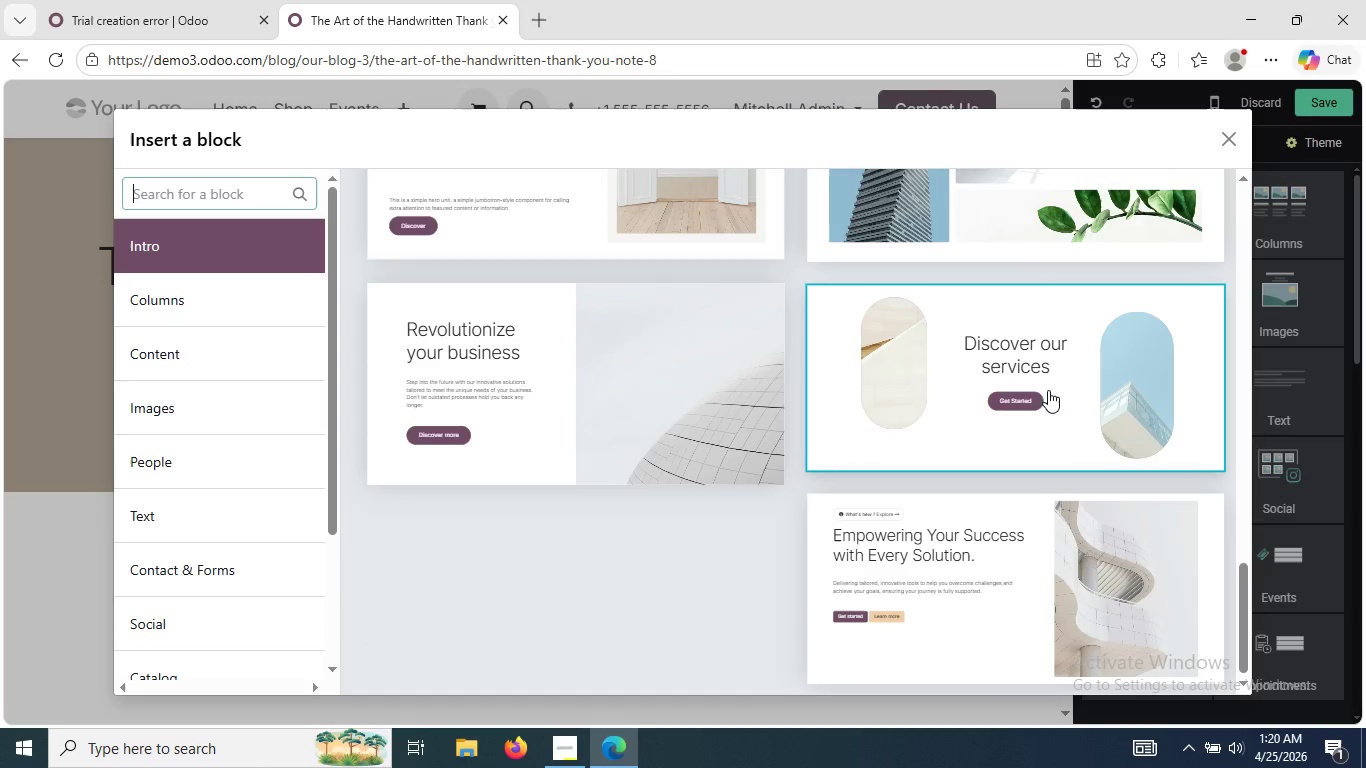 
wait(38.16)
 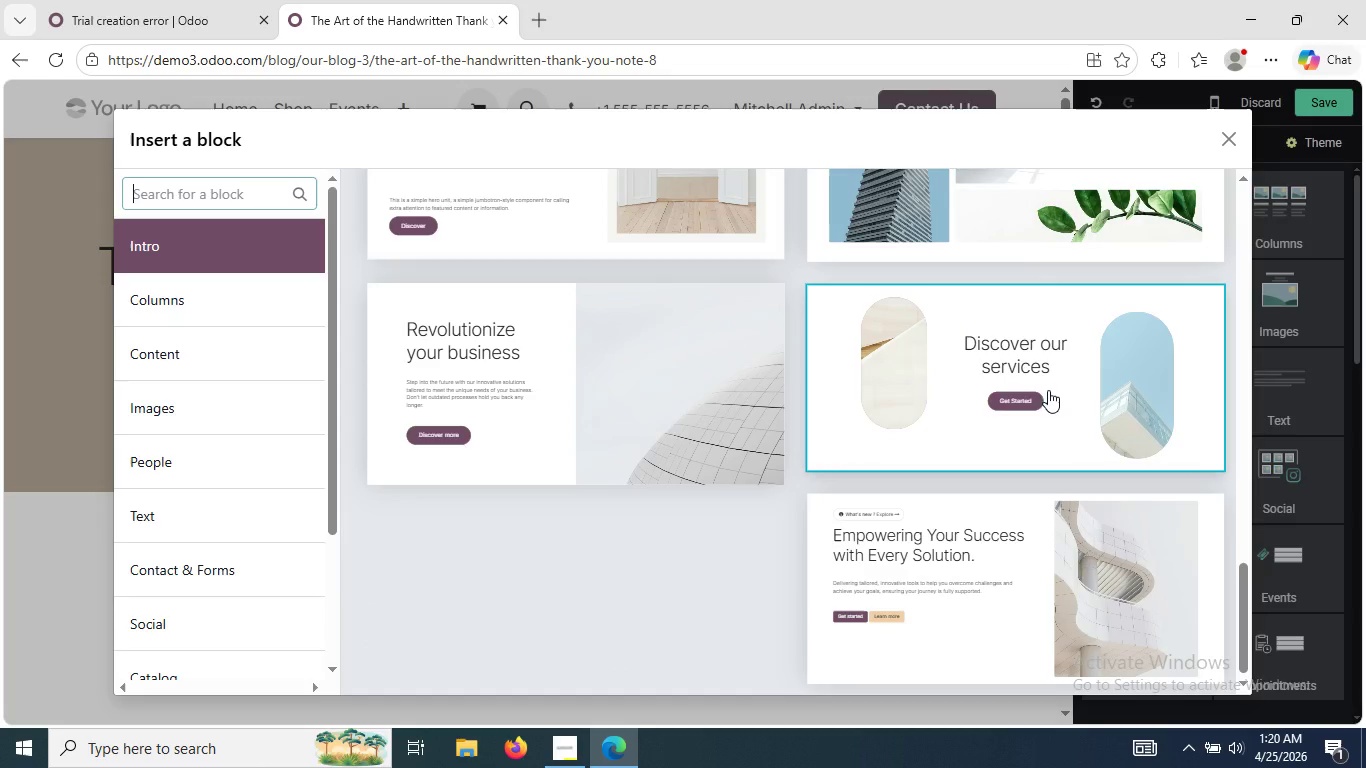 
left_click([192, 284])
 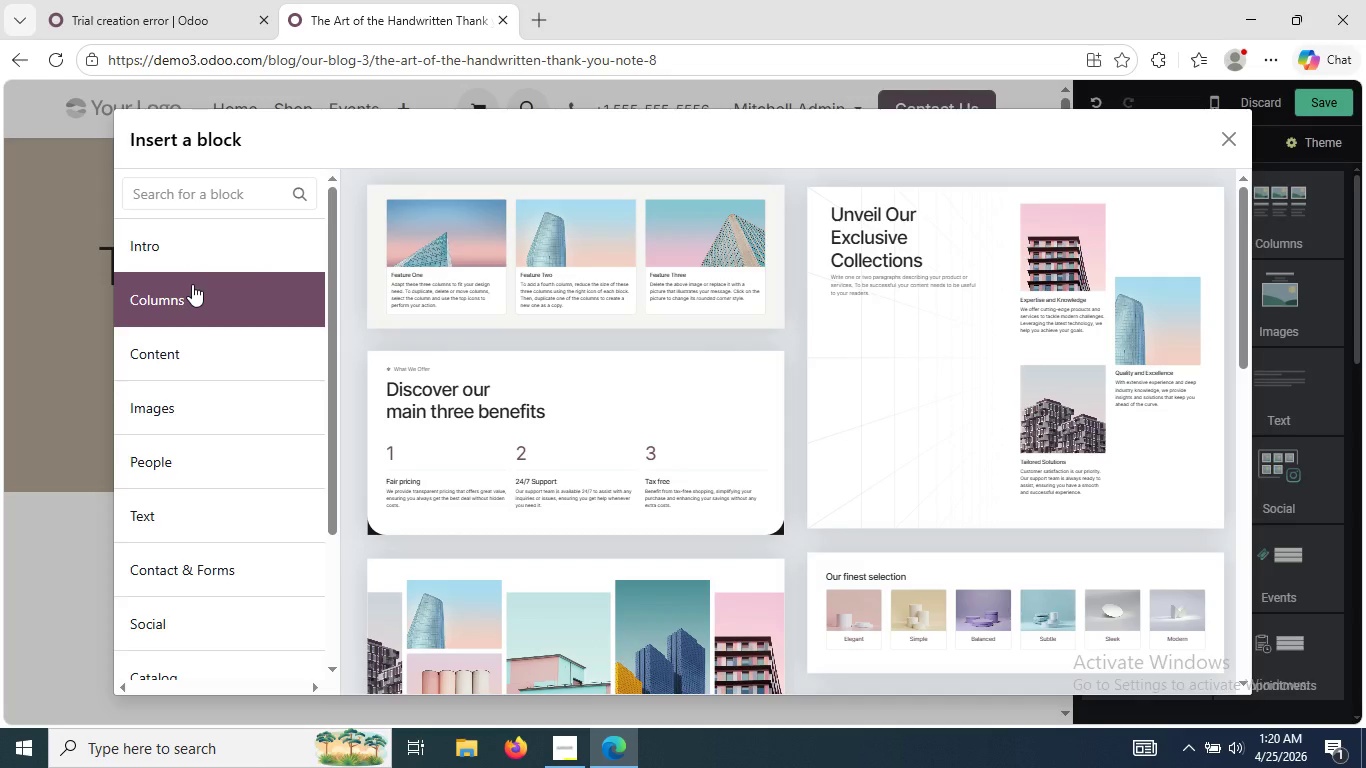 
mouse_move([556, 346])
 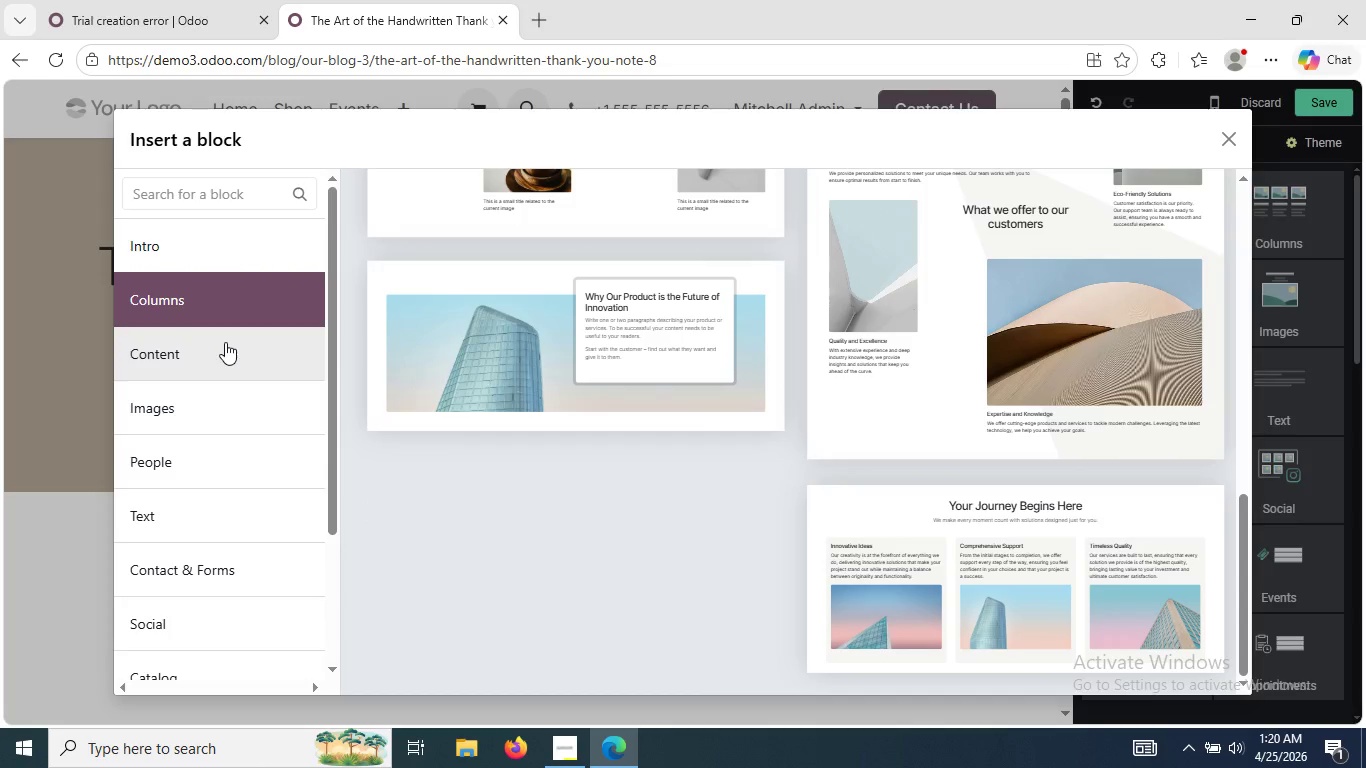 
left_click([225, 342])
 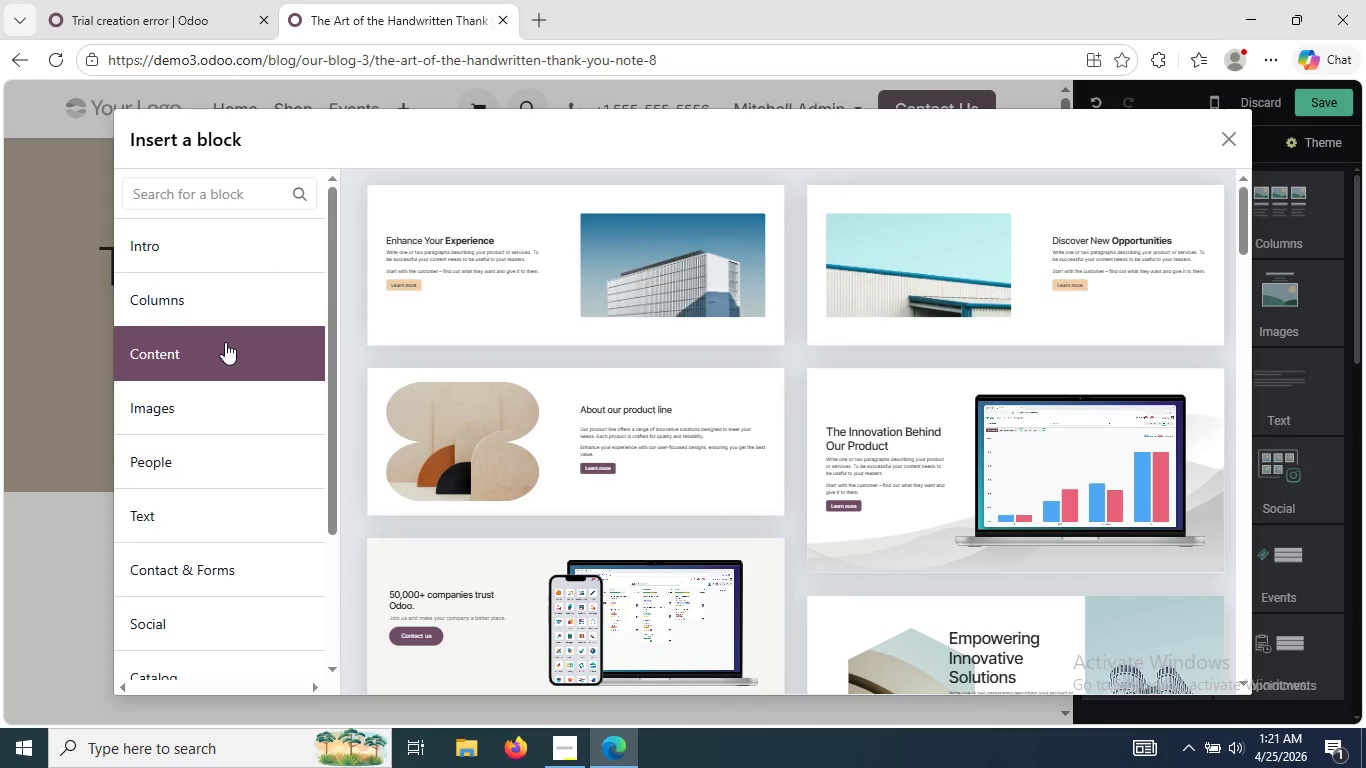 
left_click([187, 409])
 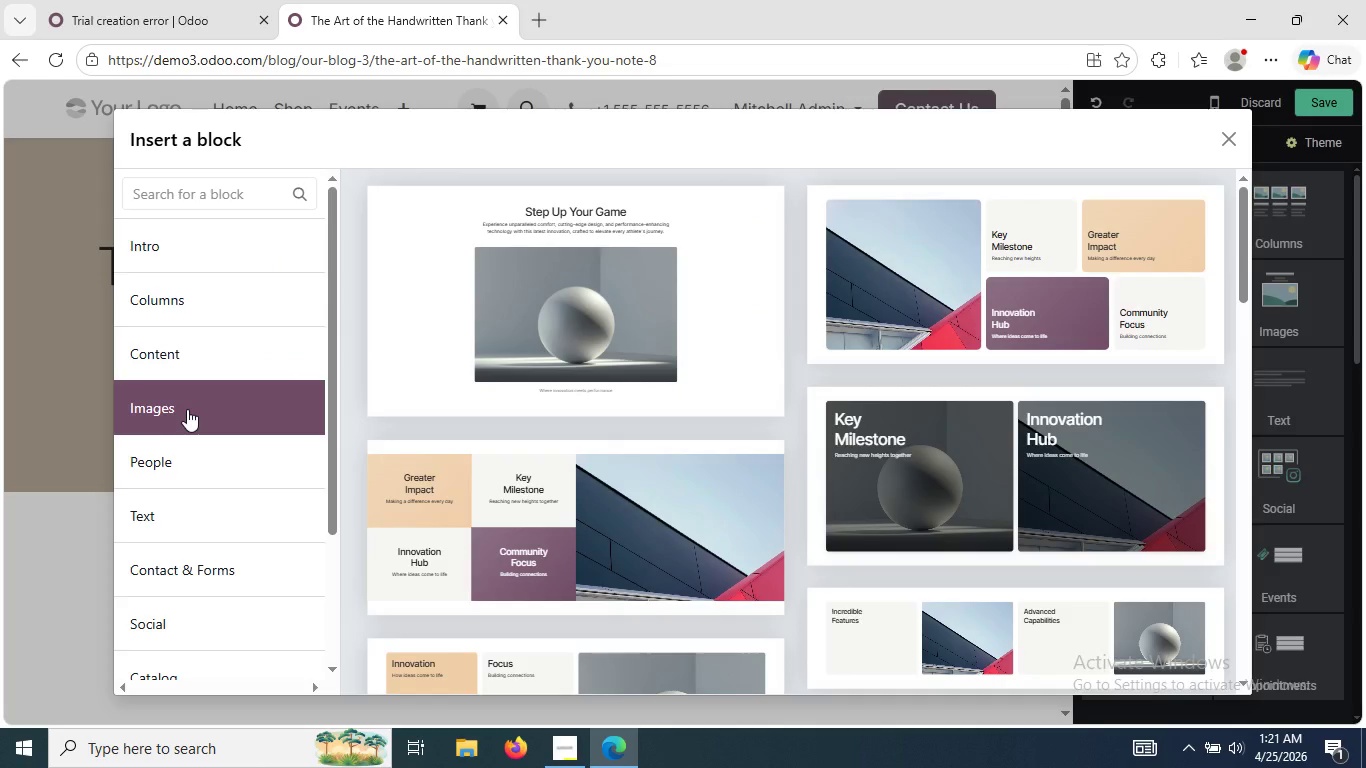 
mouse_move([644, 464])
 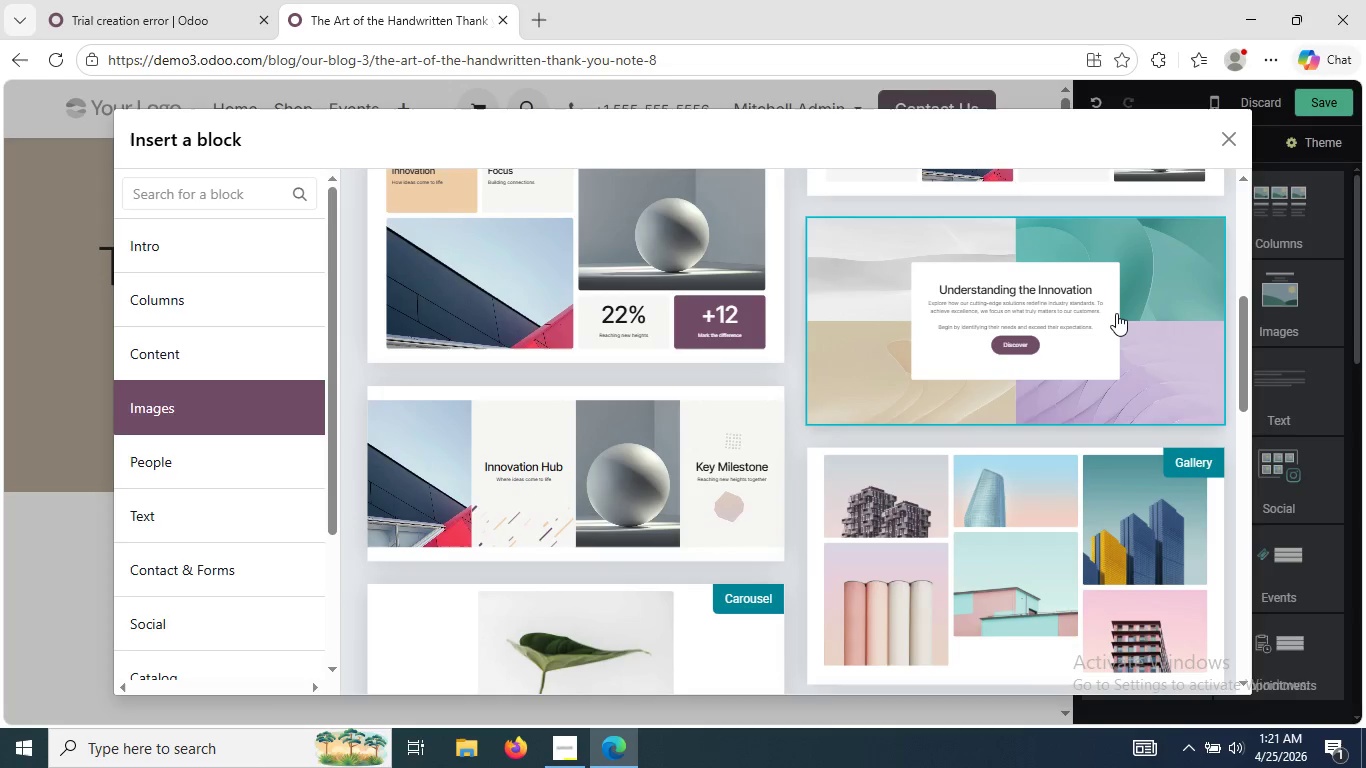 
left_click([1116, 313])
 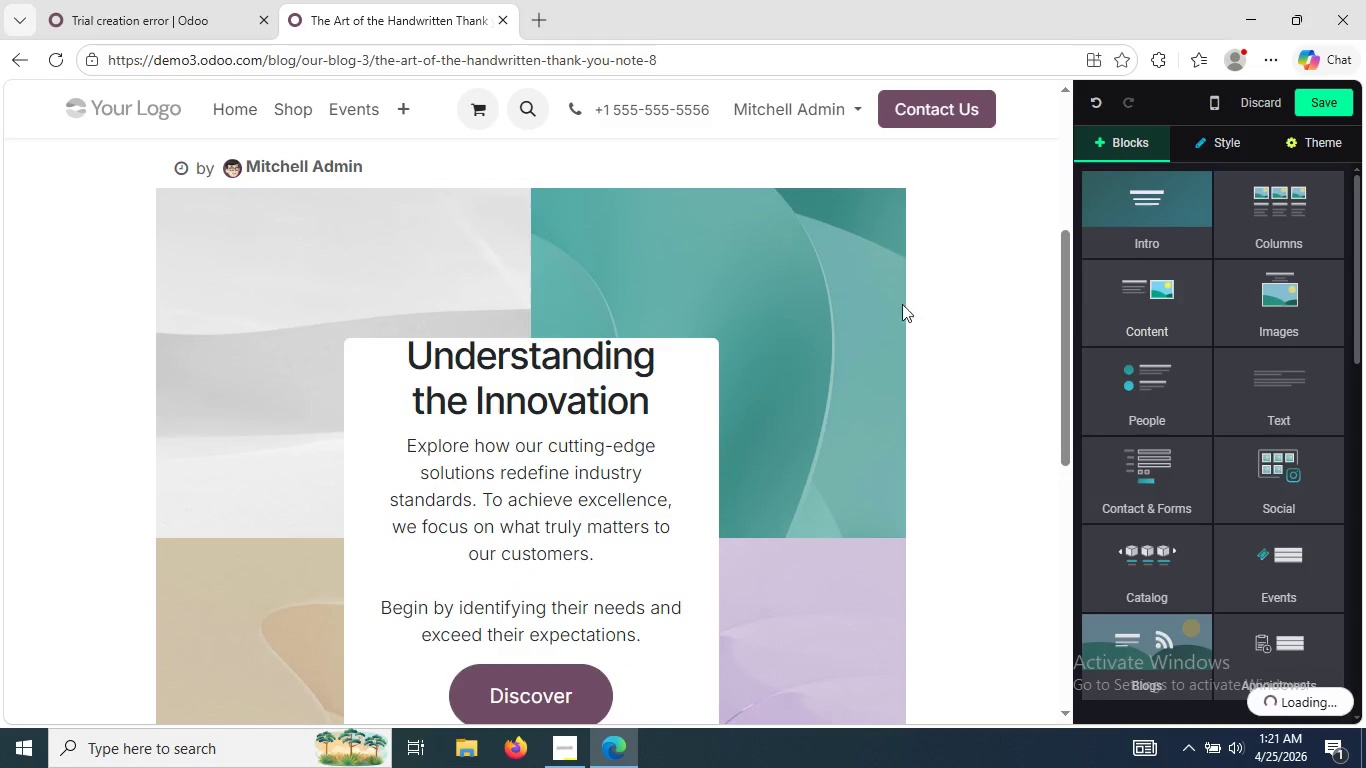 
left_click([753, 333])
 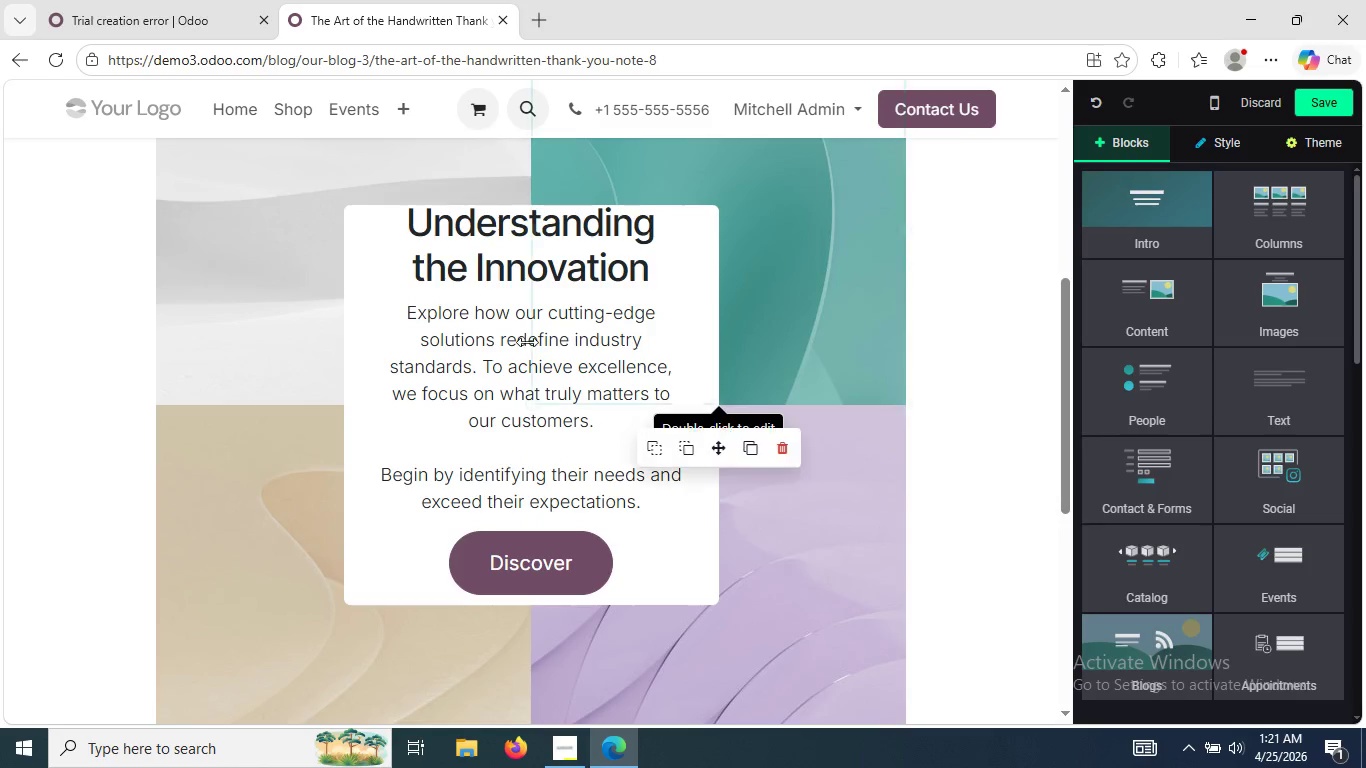 
left_click([525, 342])
 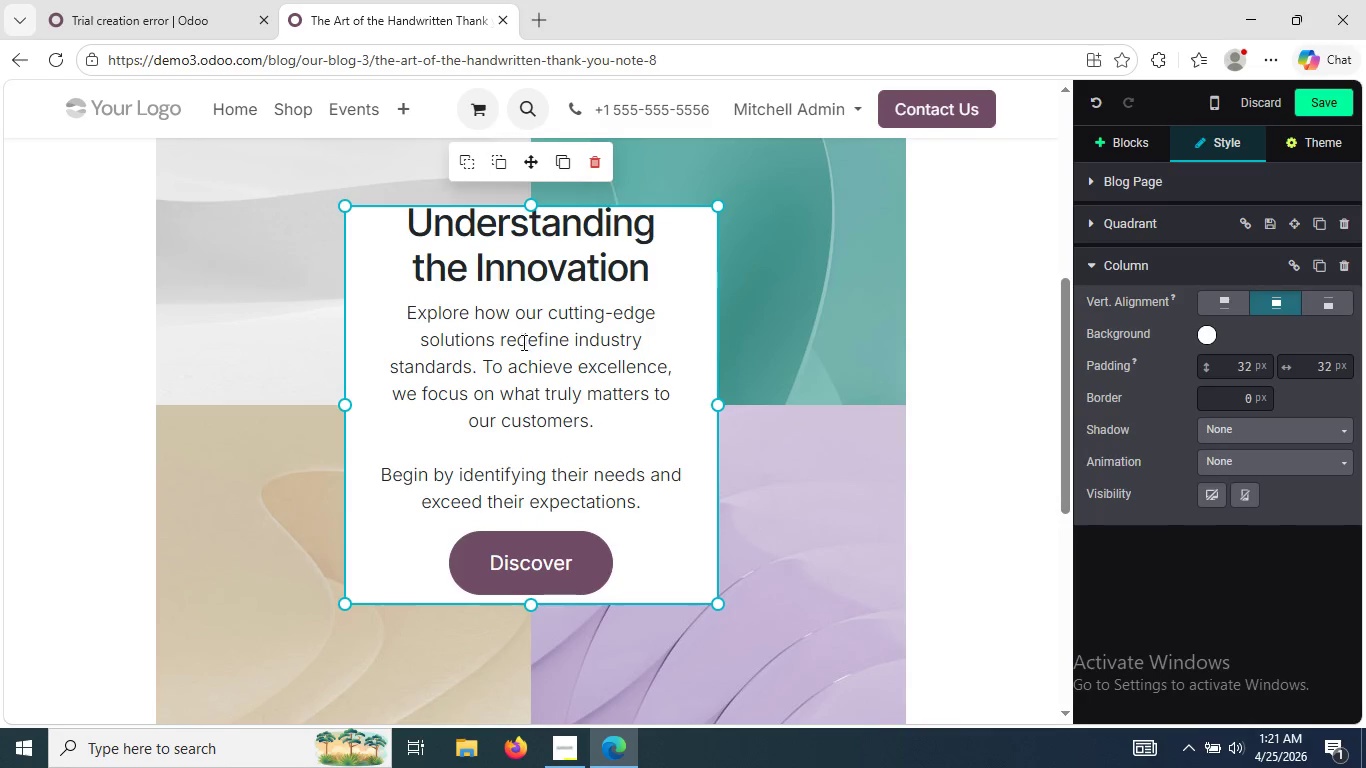 
mouse_move([574, 429])
 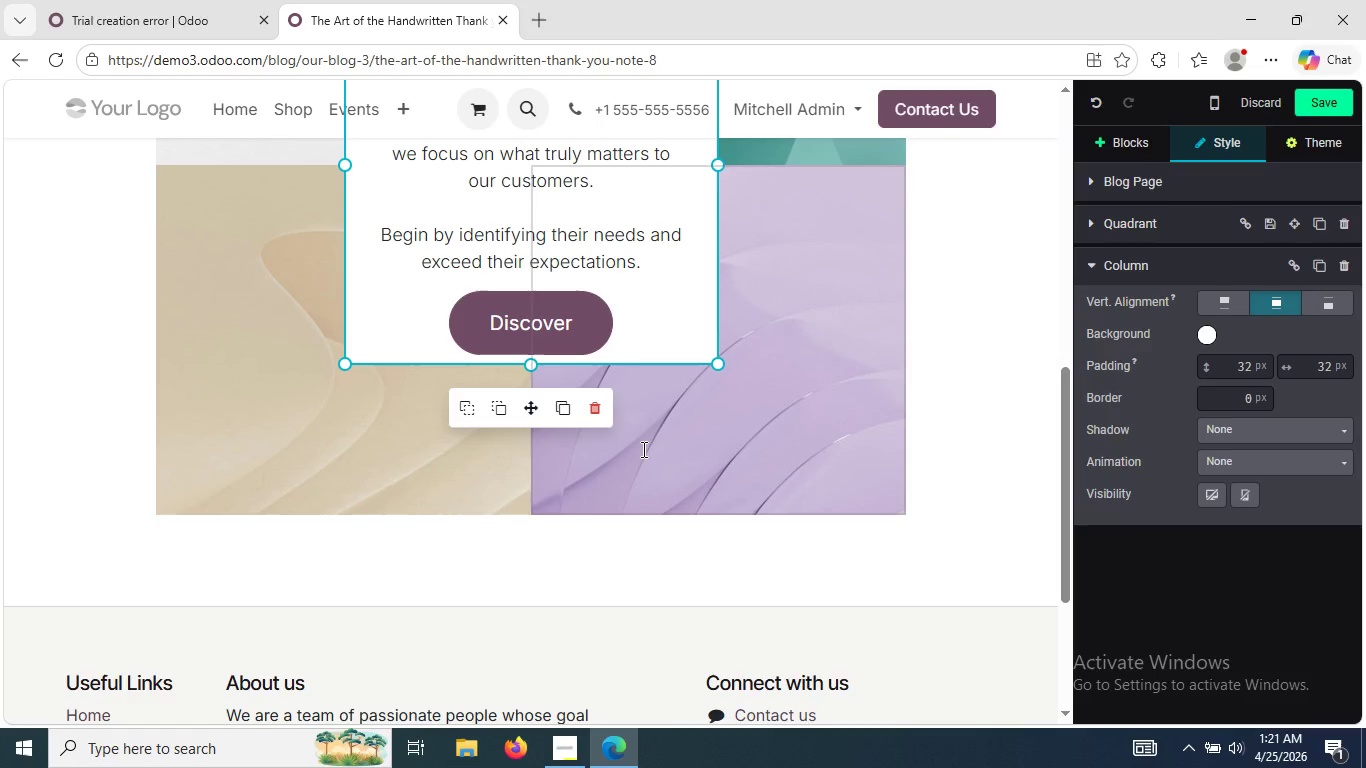 
left_click([642, 449])
 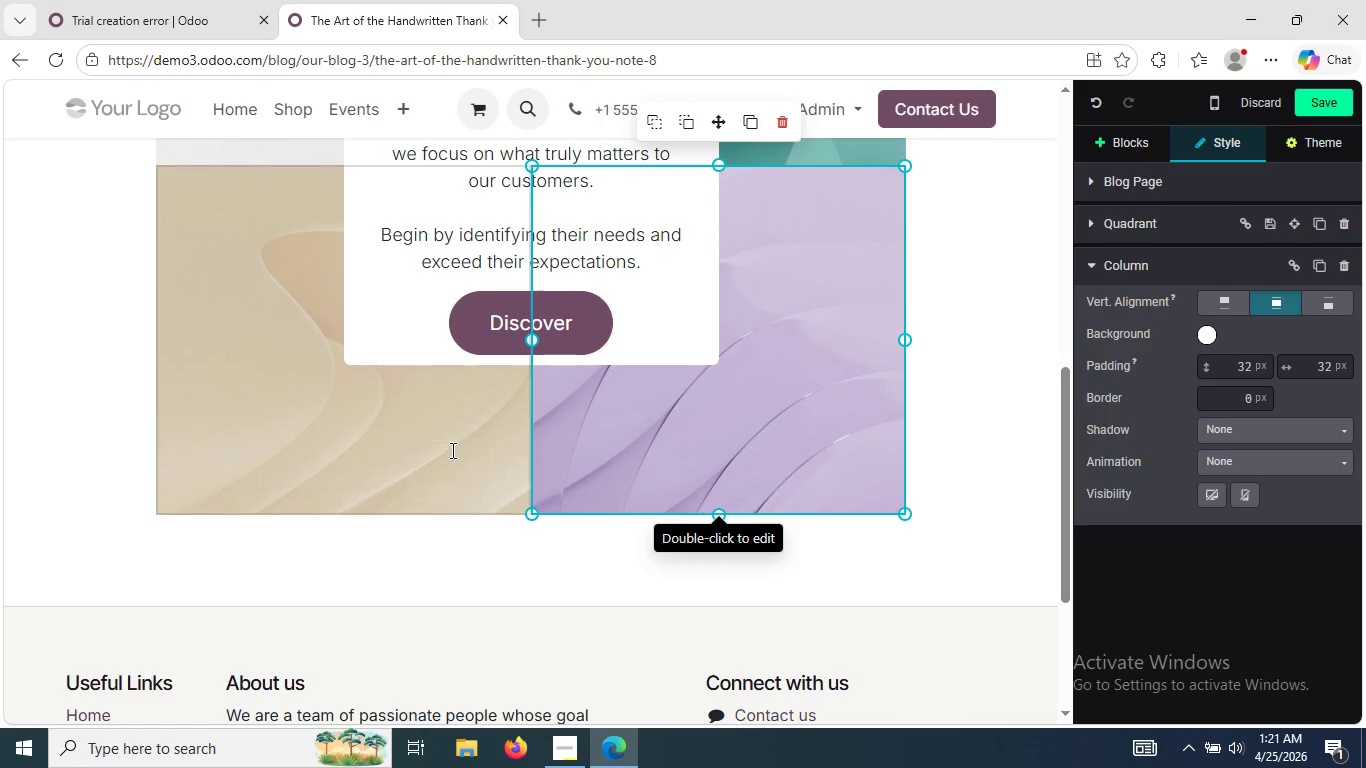 
left_click([451, 450])
 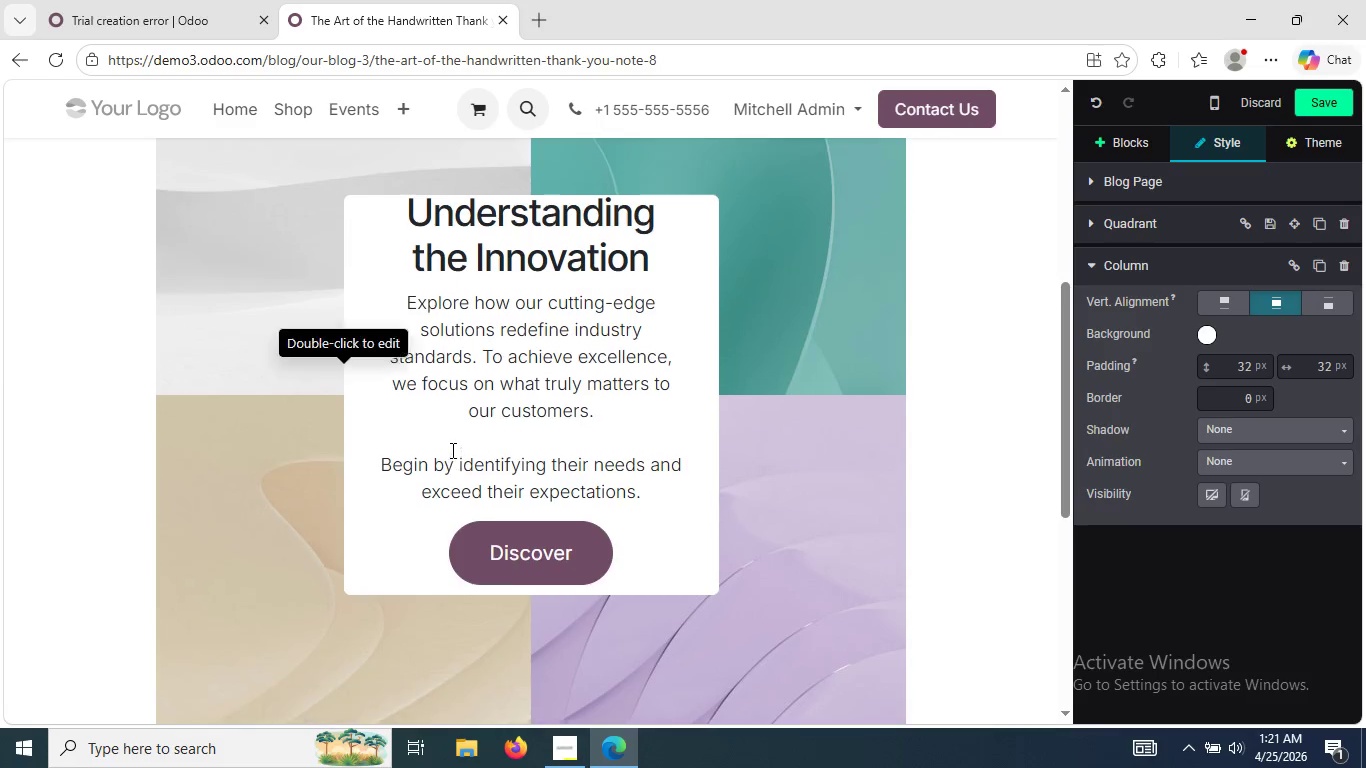 
left_click([451, 450])
 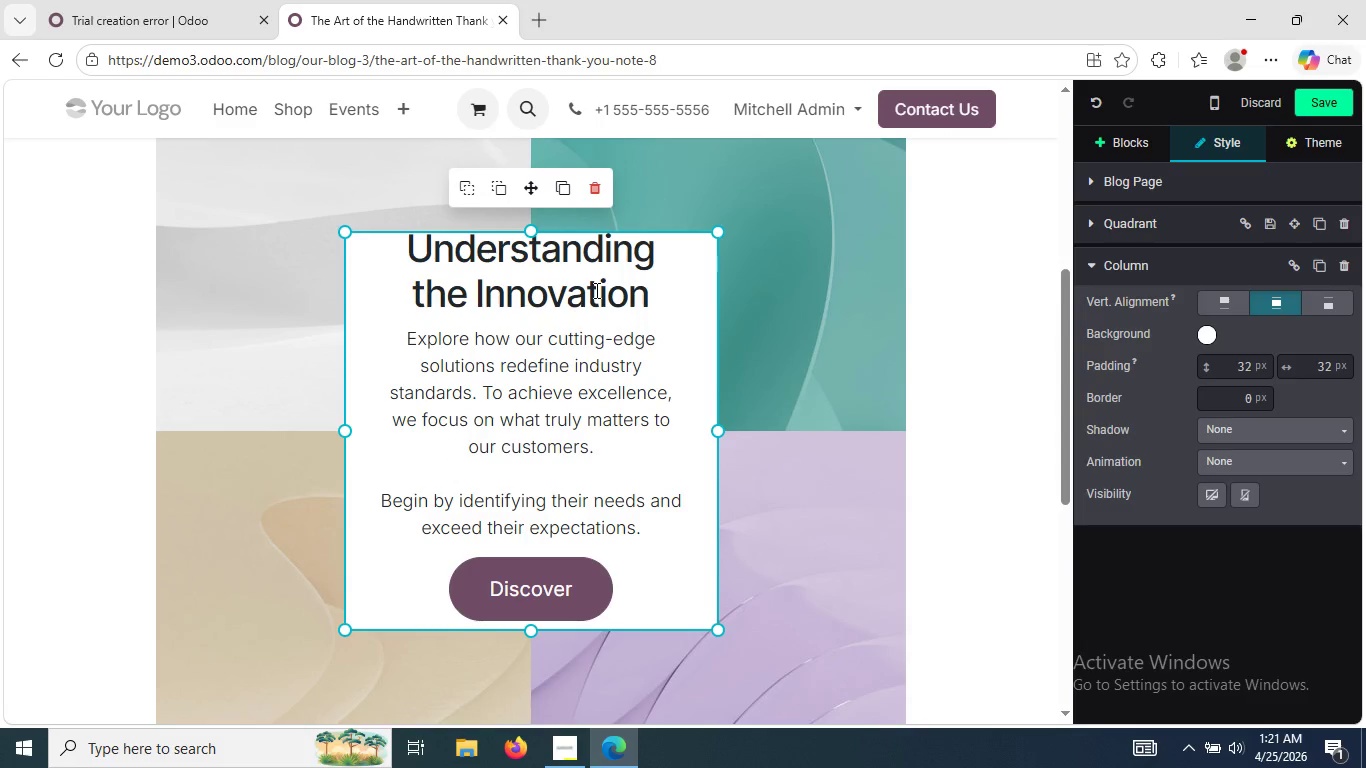 
wait(5.06)
 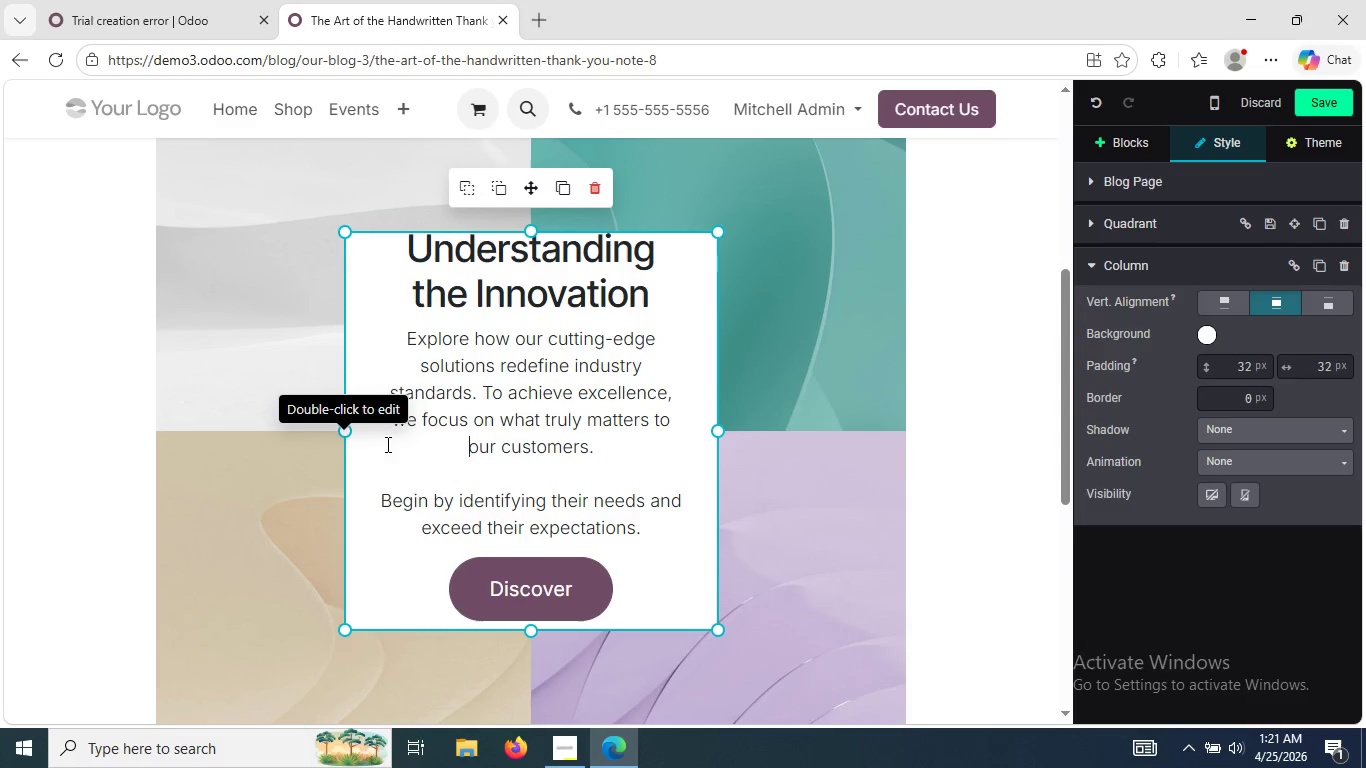 
key(Control+ControlLeft)
 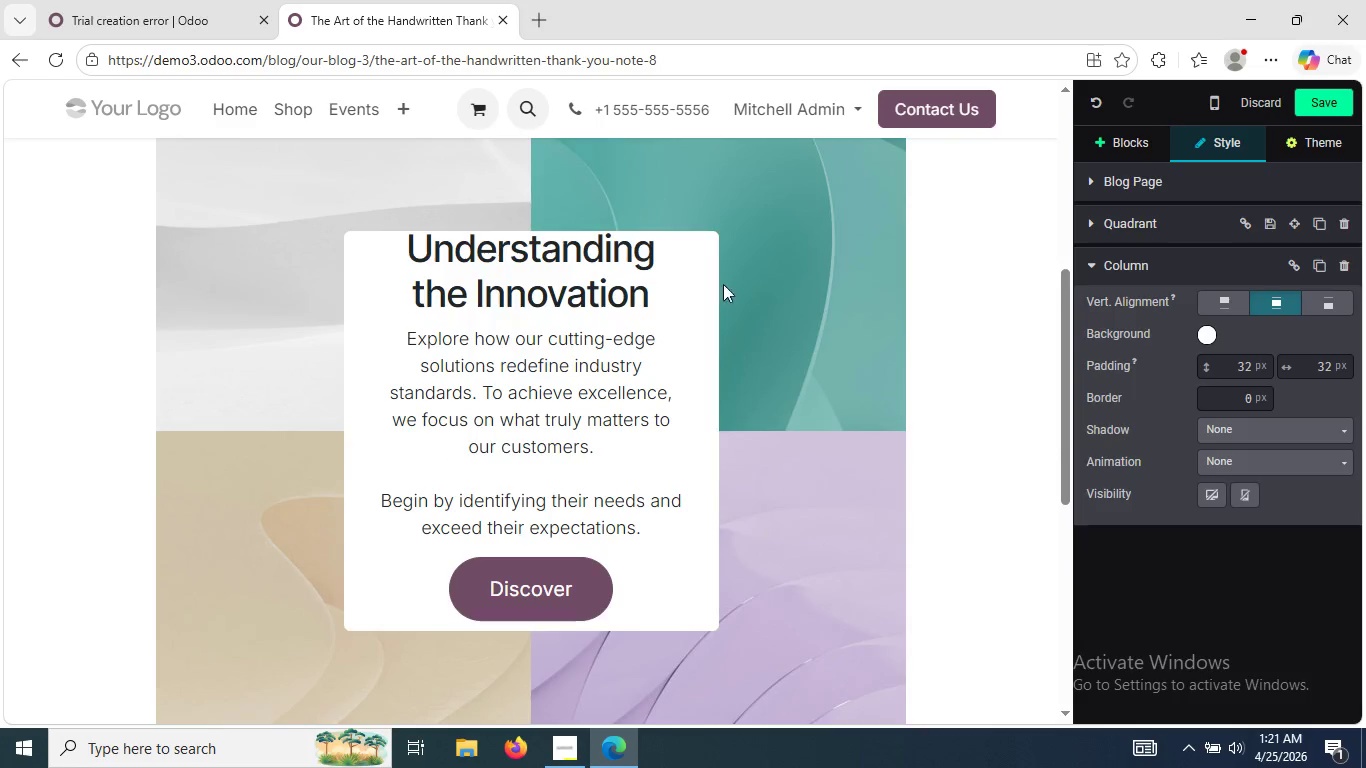 
key(Control+Z)
 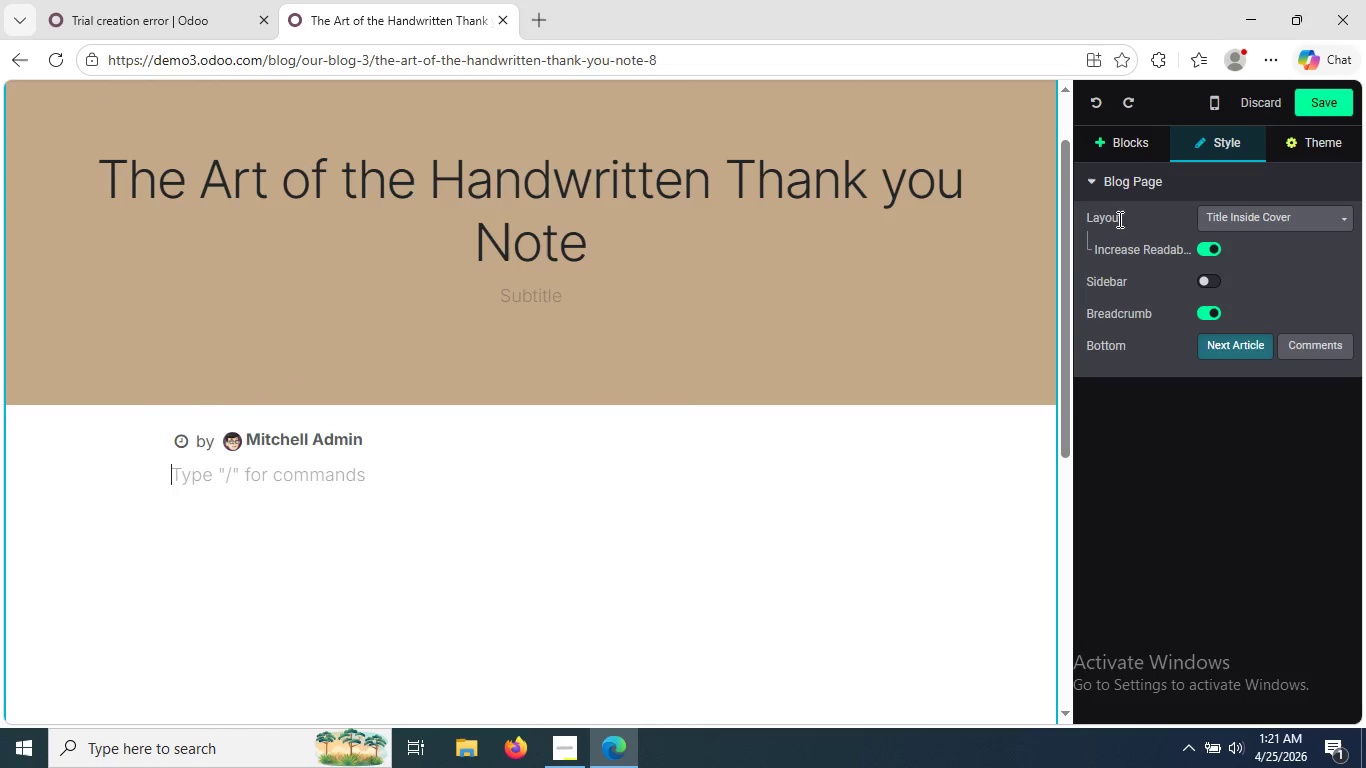 
left_click([1134, 146])
 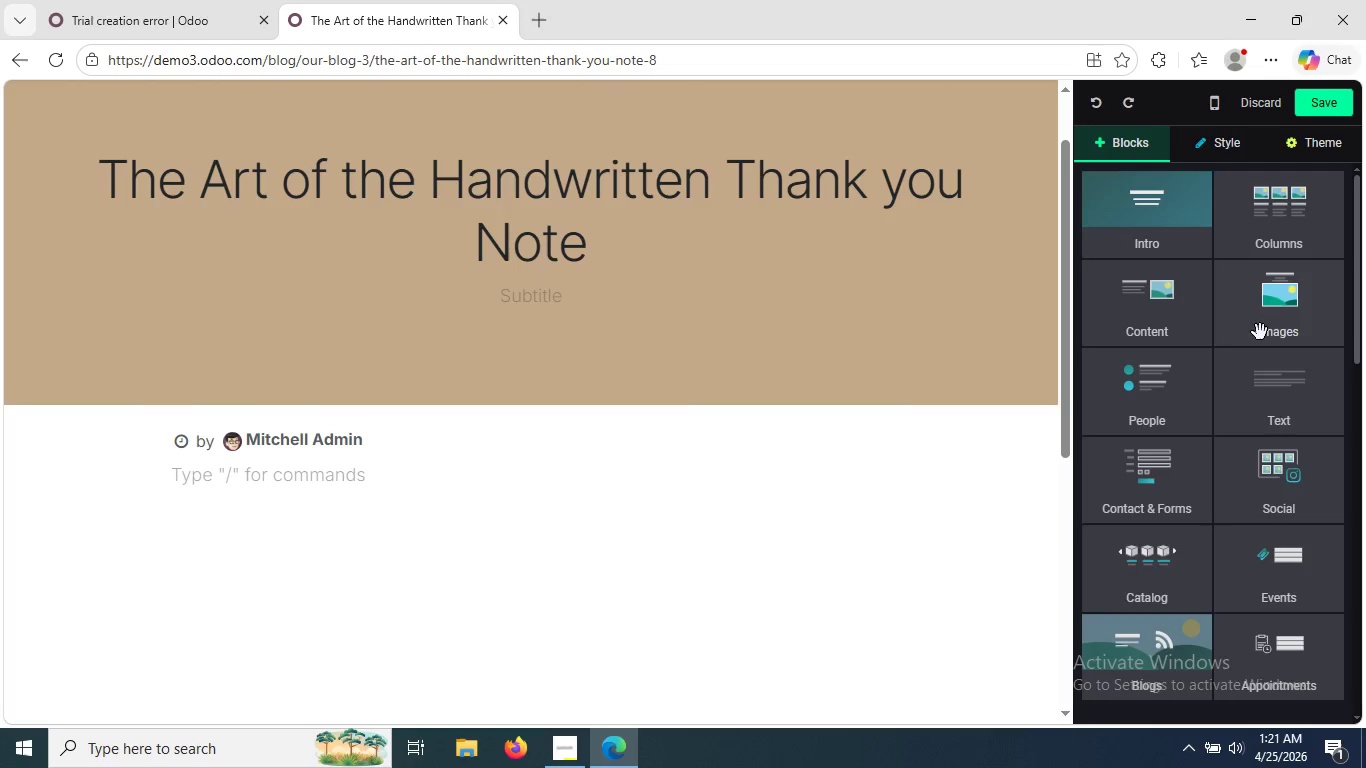 
left_click([1294, 339])
 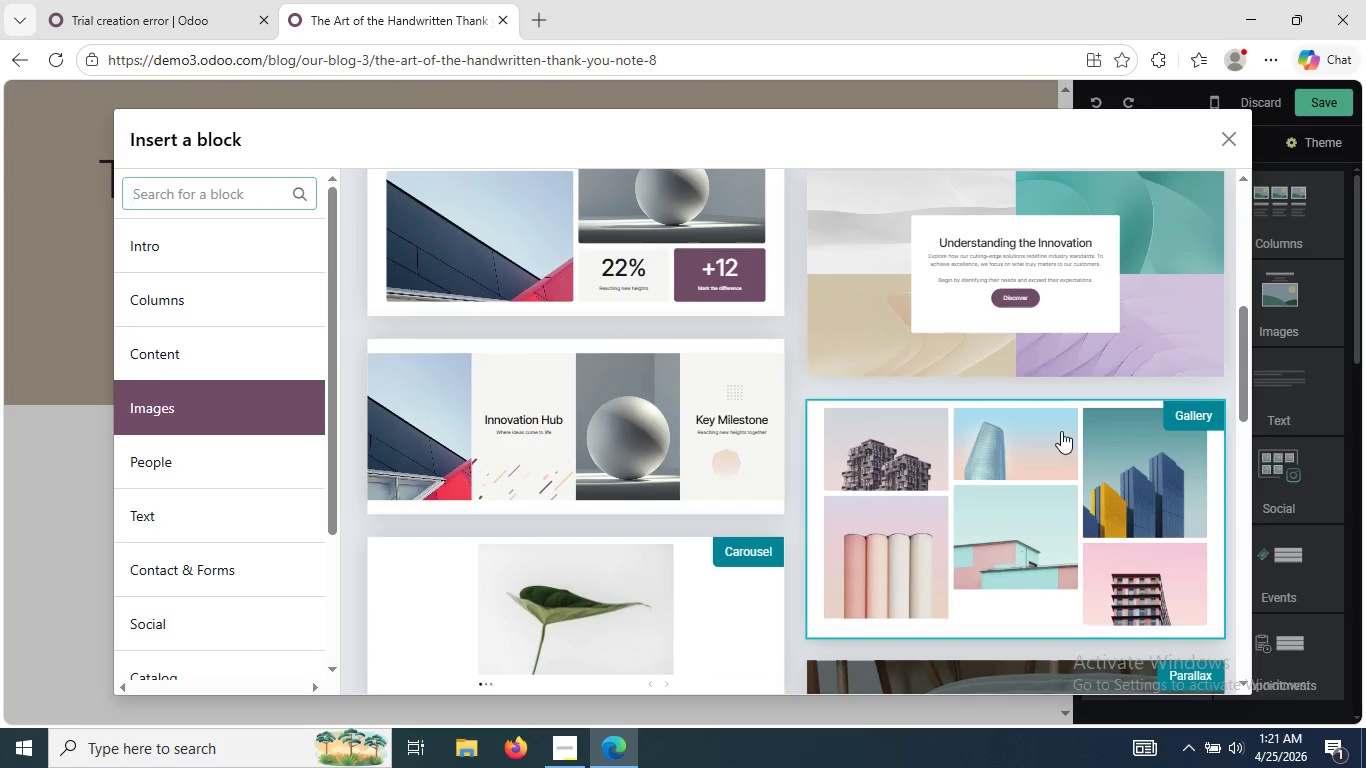 
wait(9.97)
 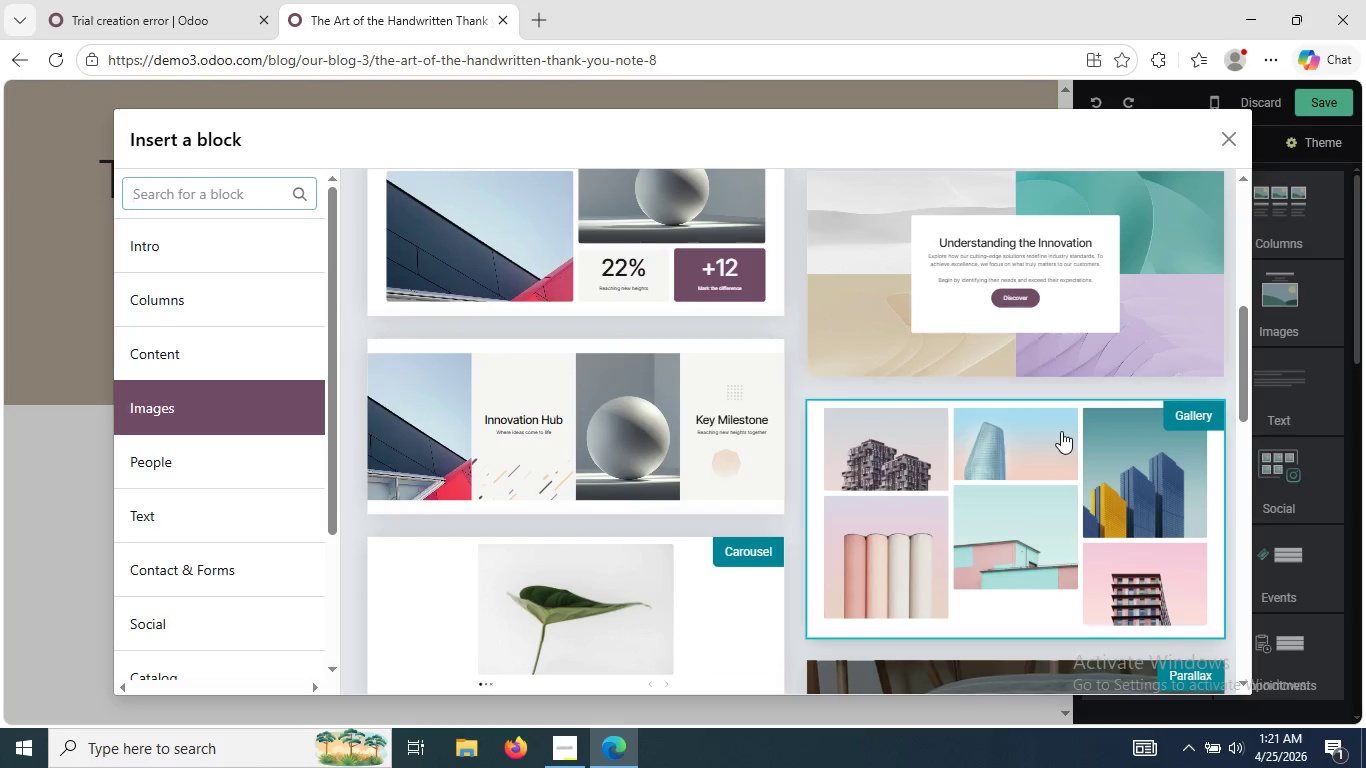 
left_click([702, 412])
 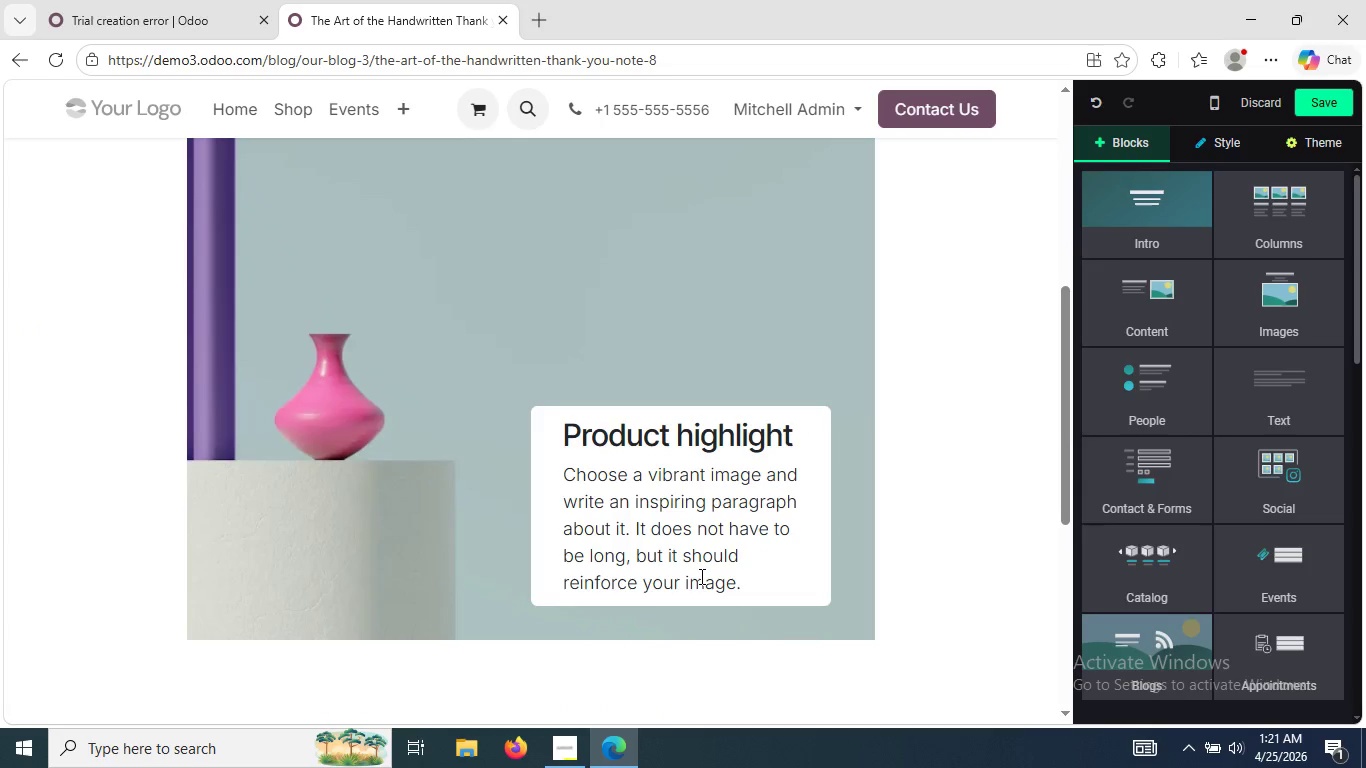 
left_click([678, 524])
 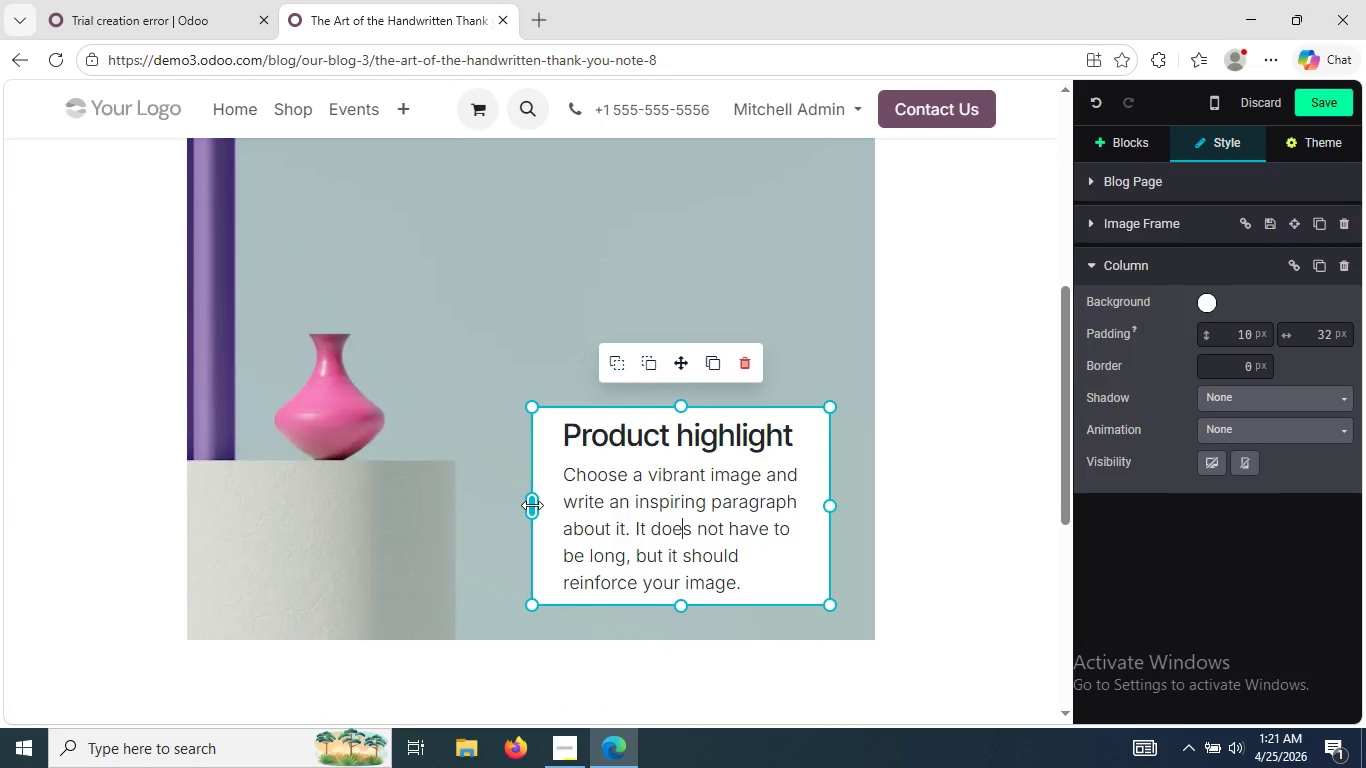 
left_click_drag(start_coordinate=[532, 505], to_coordinate=[246, 498])
 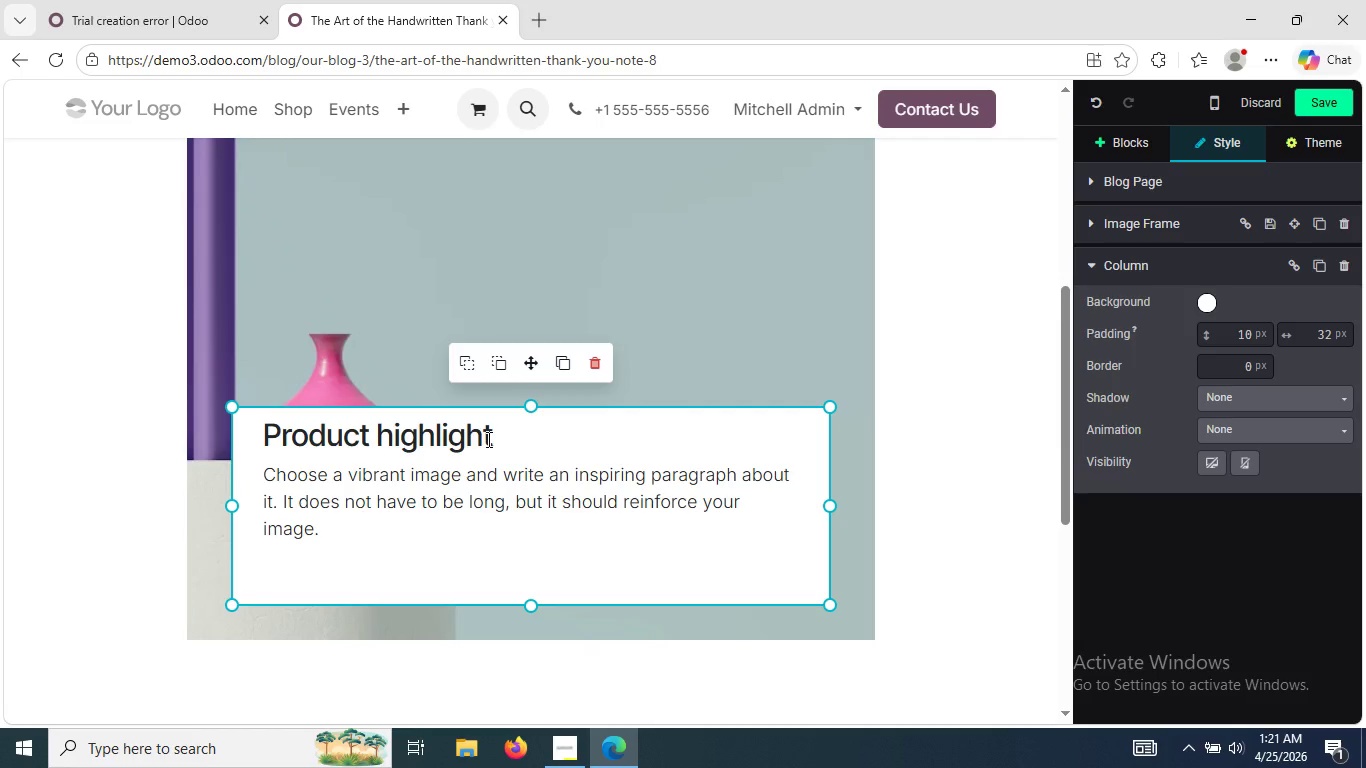 
left_click([487, 439])
 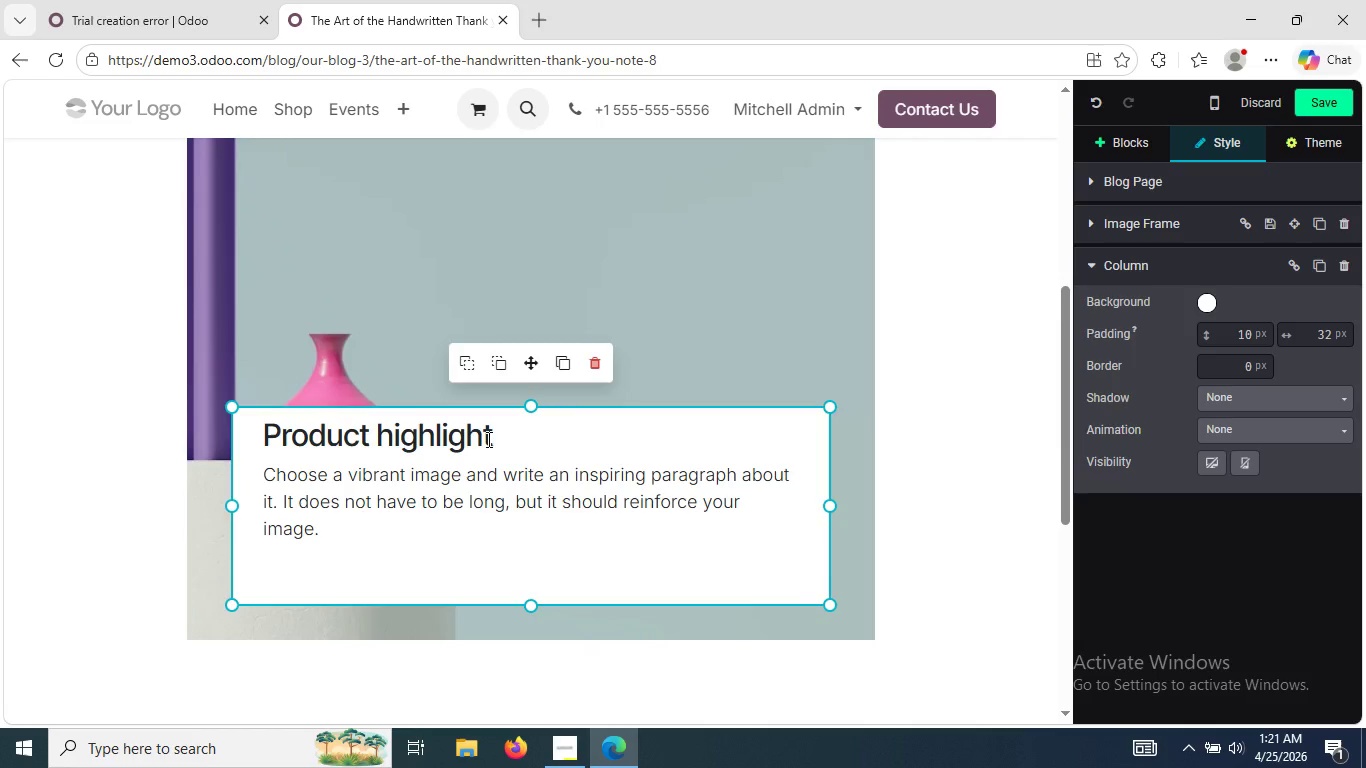 
key(ArrowRight)
 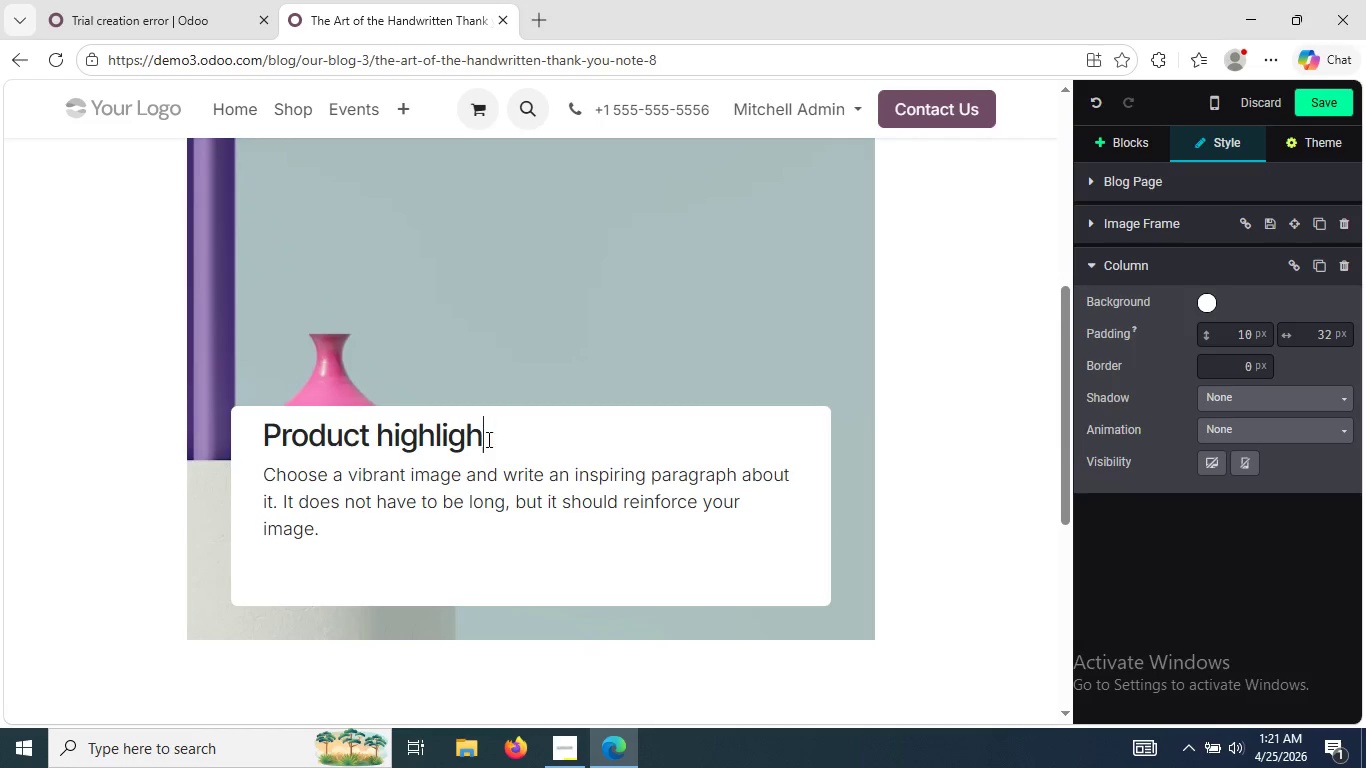 
key(Backspace)
 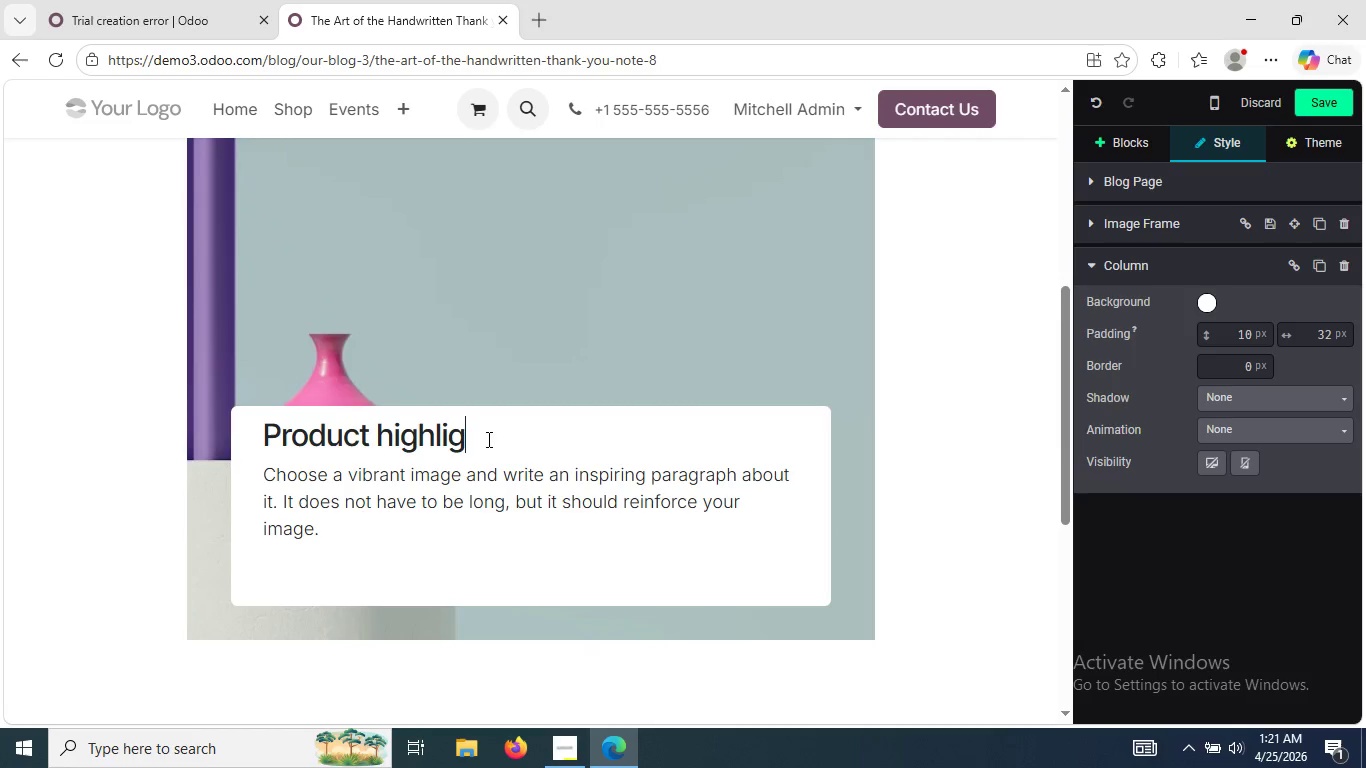 
key(Backspace)
 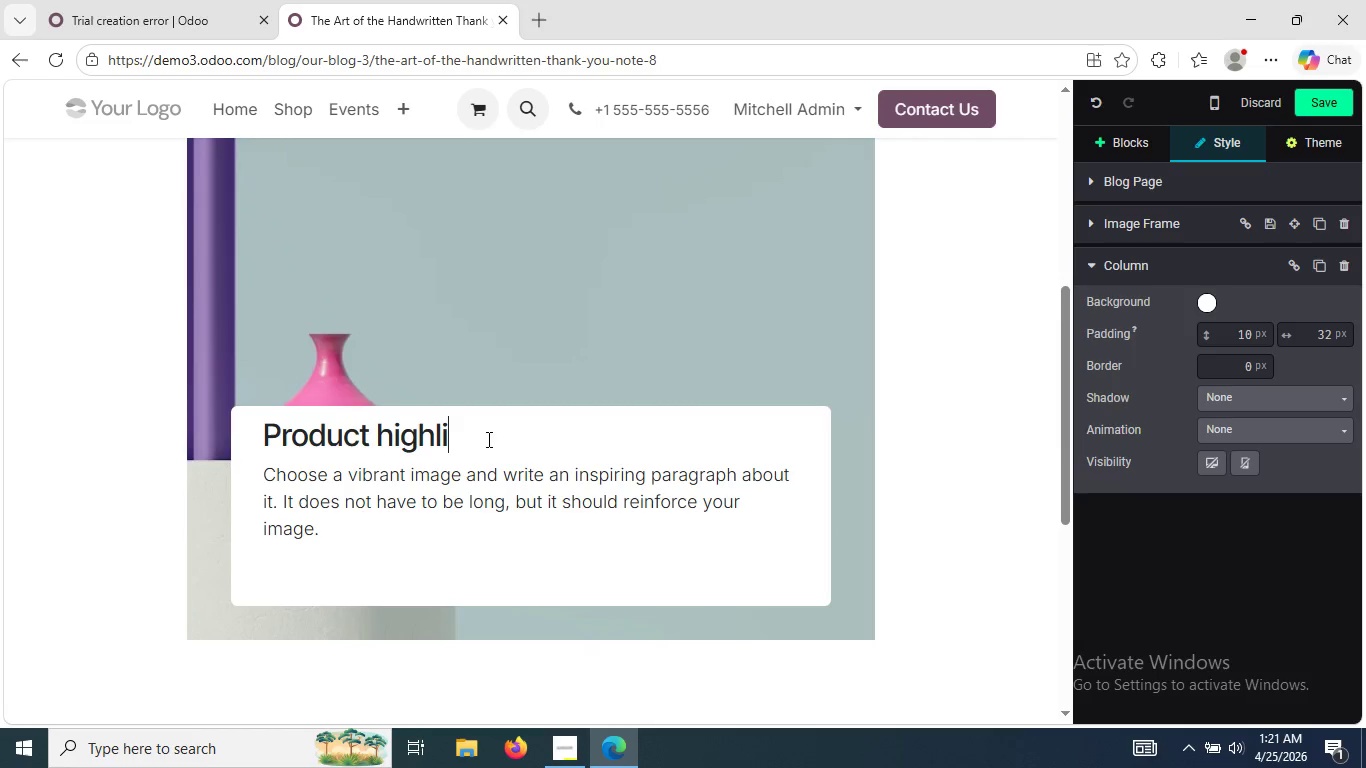 
key(Backspace)
 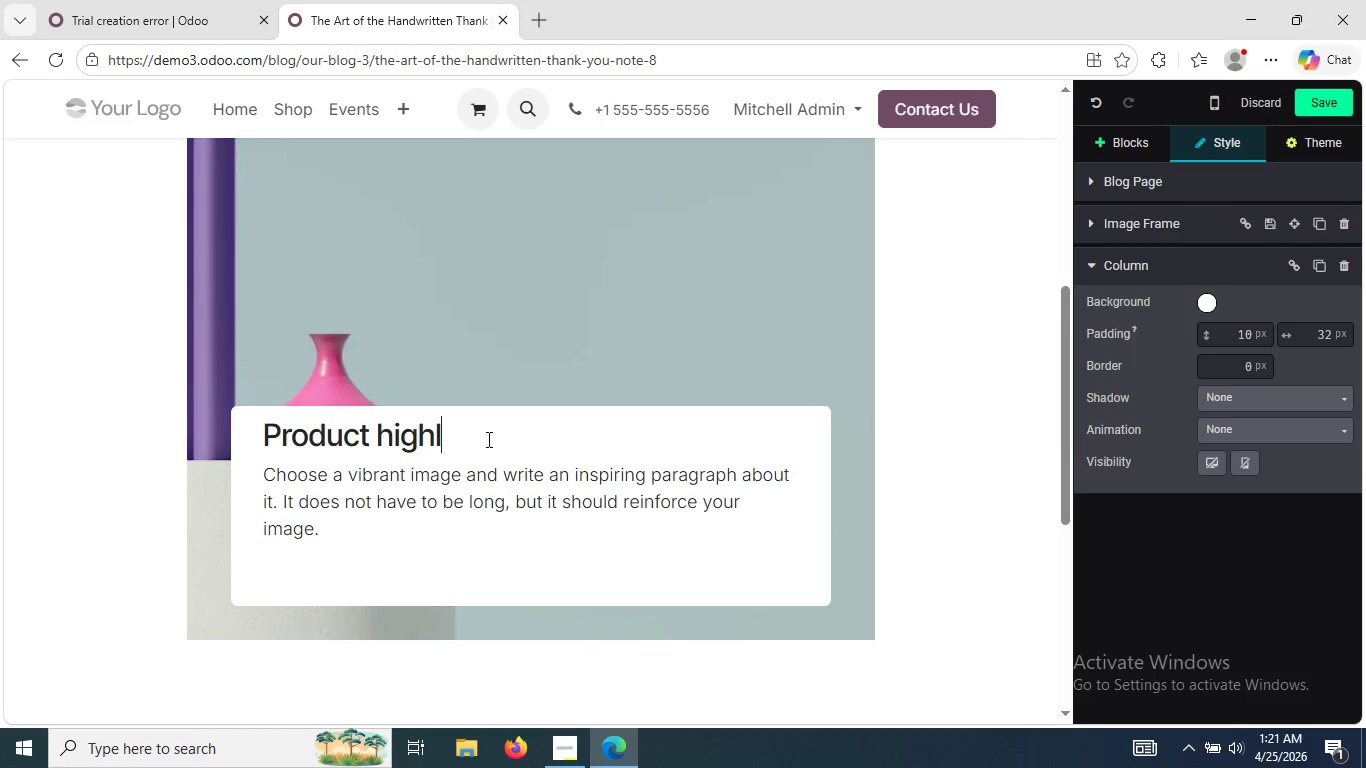 
key(Backspace)
 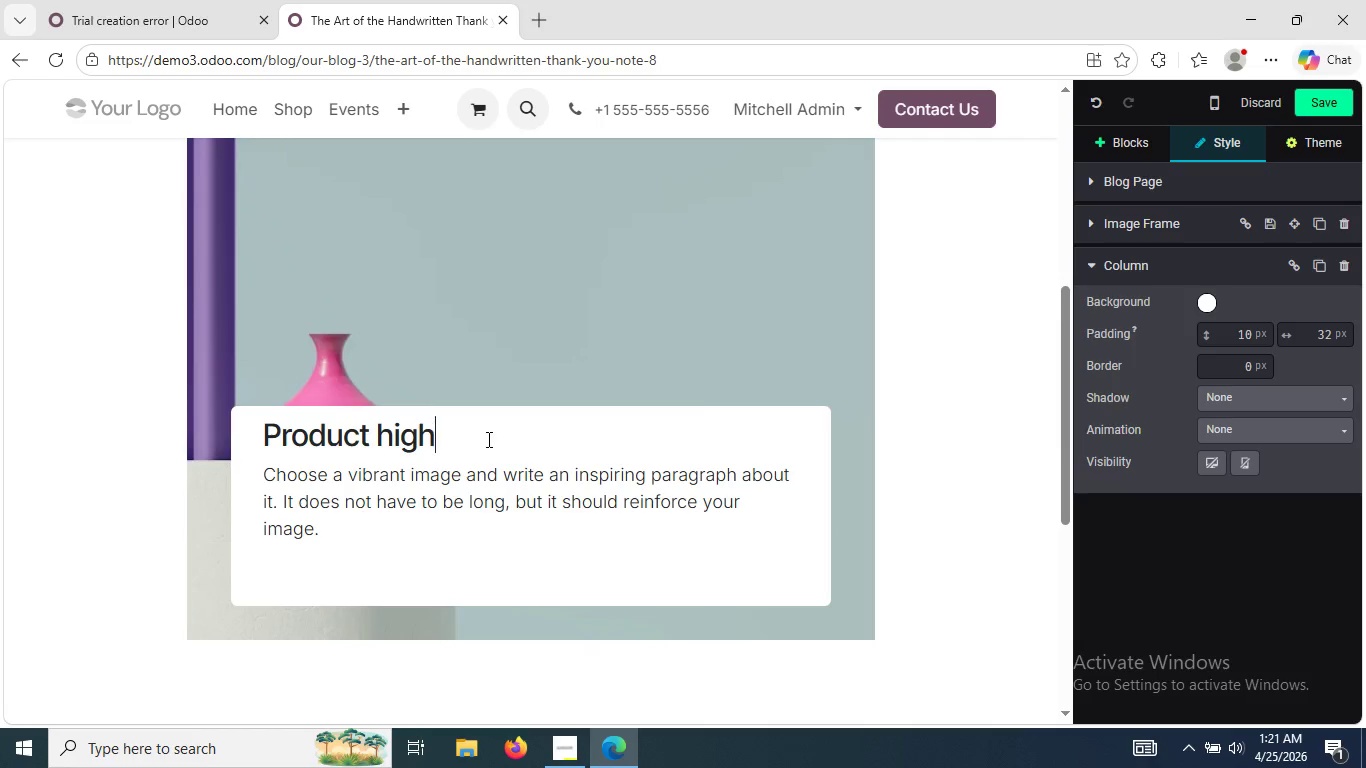 
key(Backspace)
 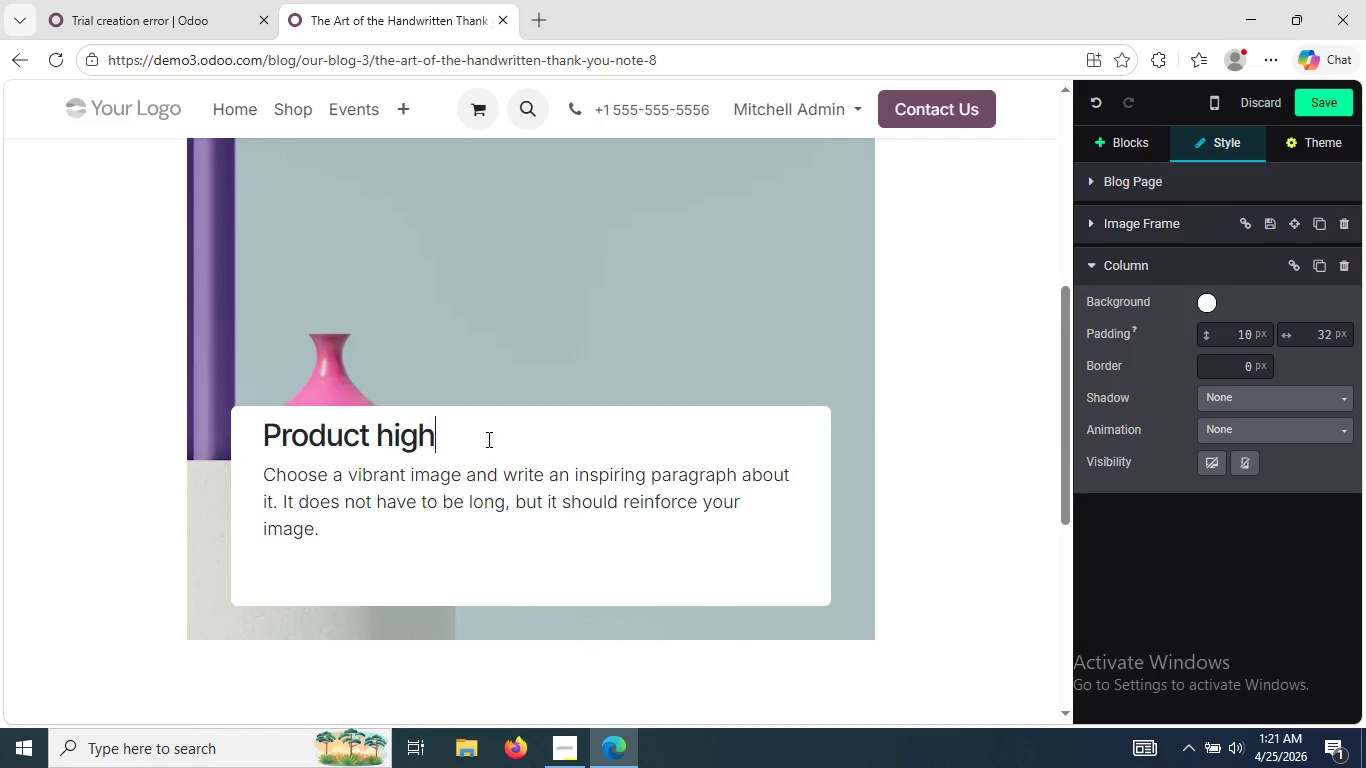 
key(Backspace)
 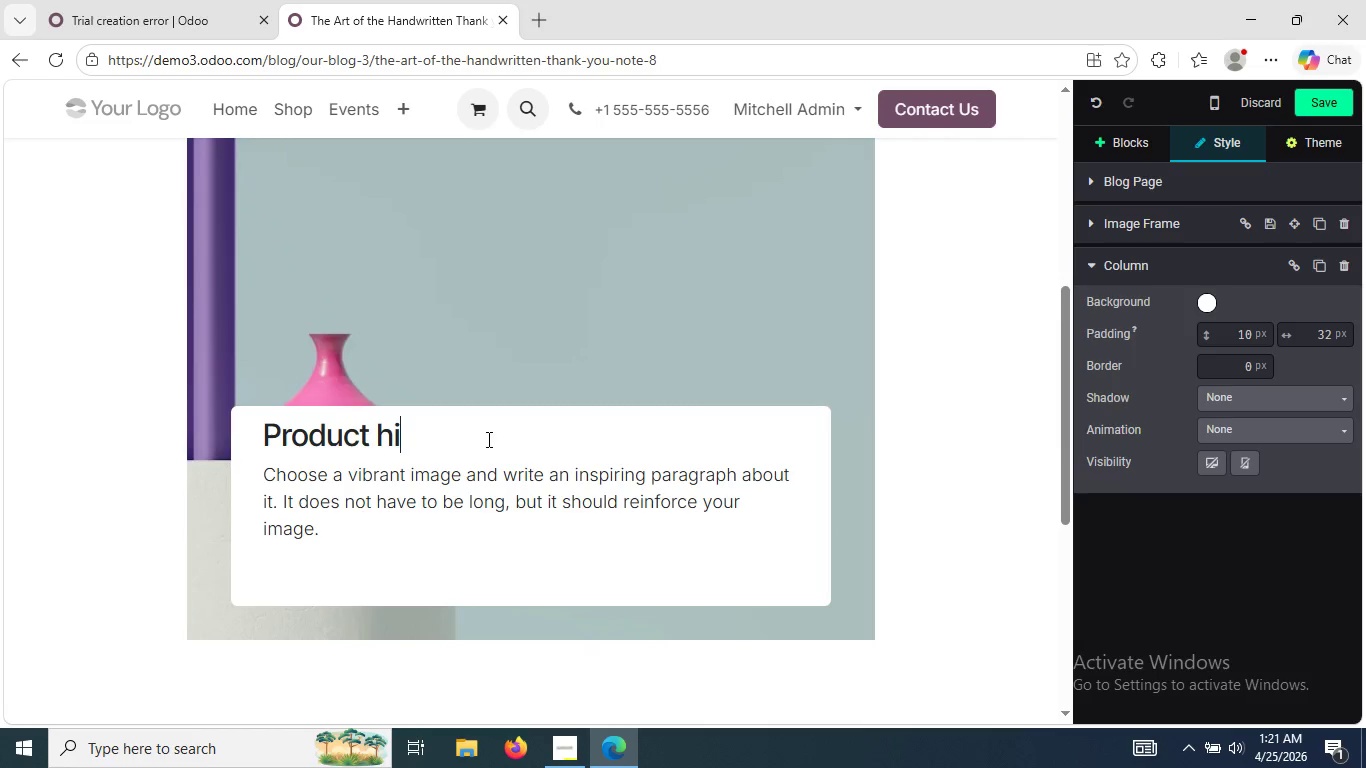 
key(Backspace)
 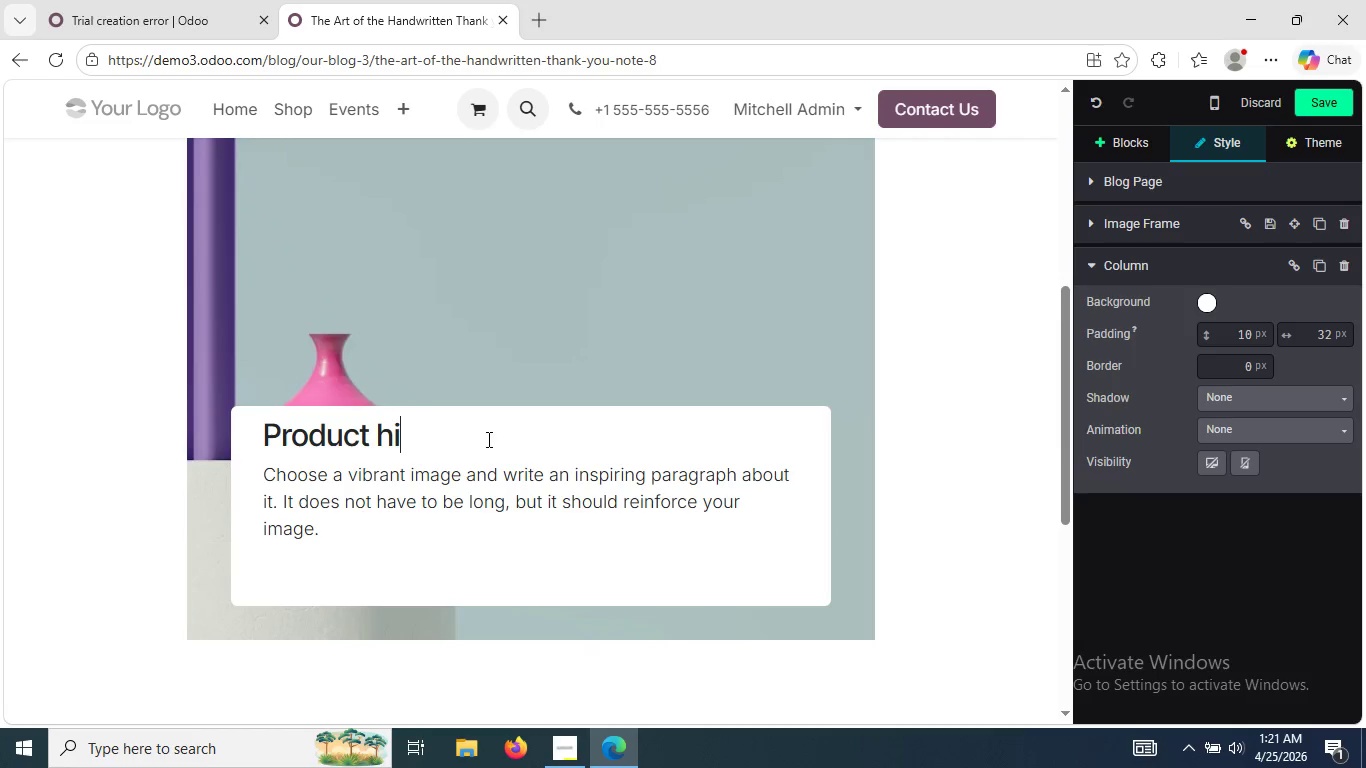 
key(Backspace)
 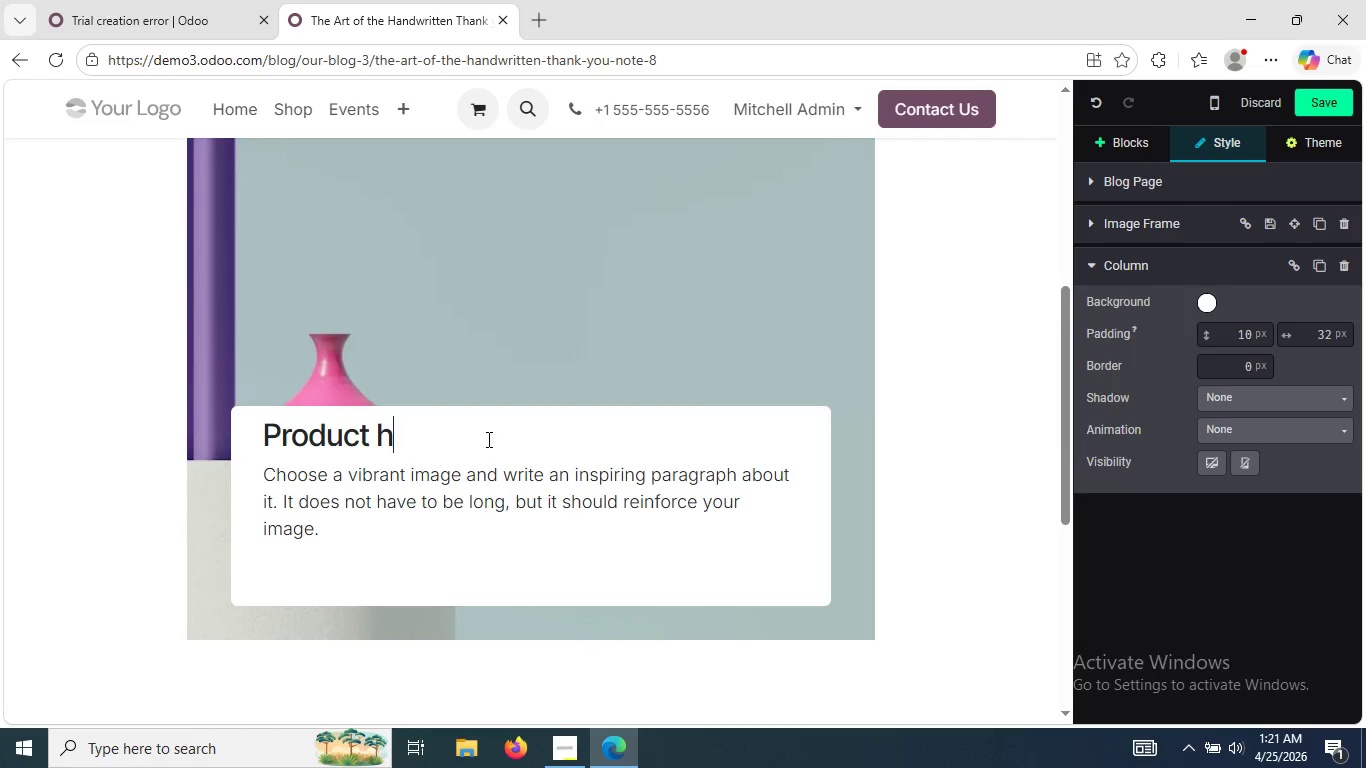 
key(Backspace)
 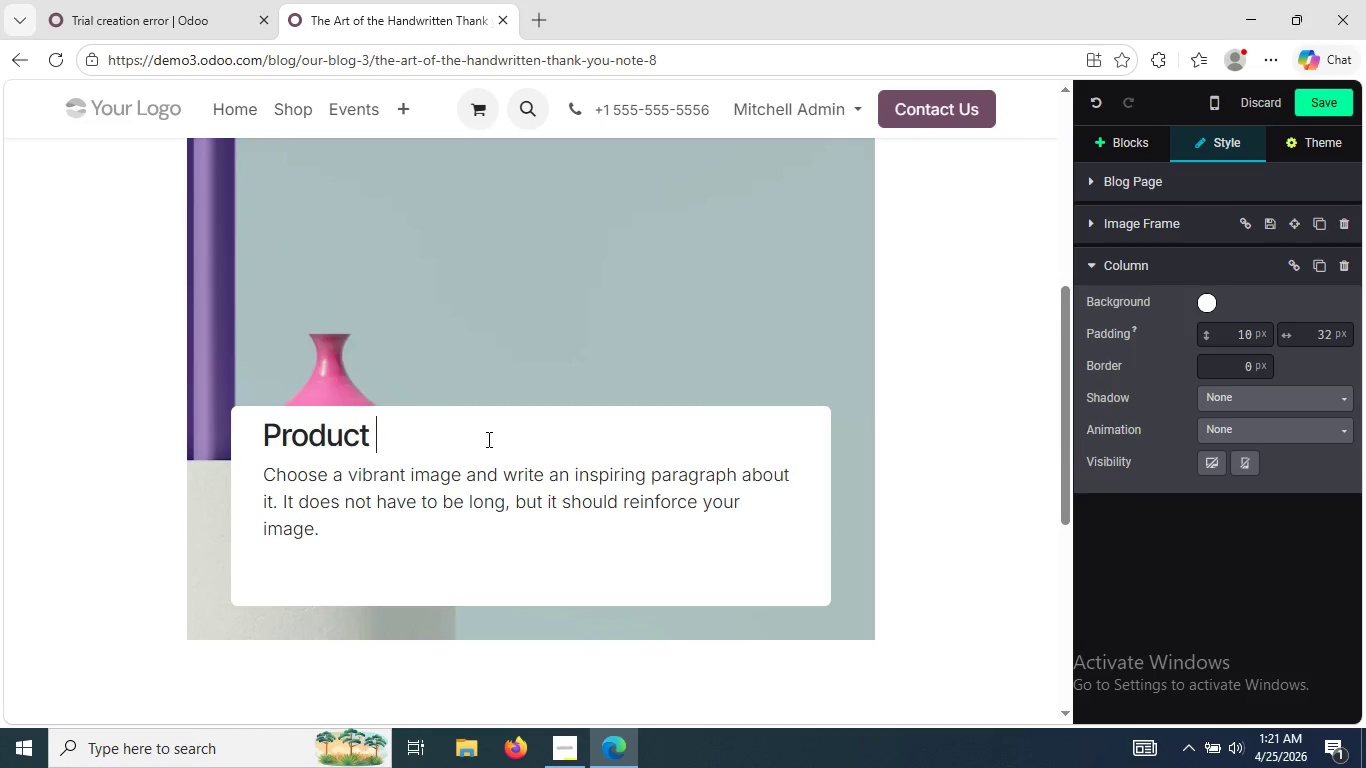 
key(Backspace)
 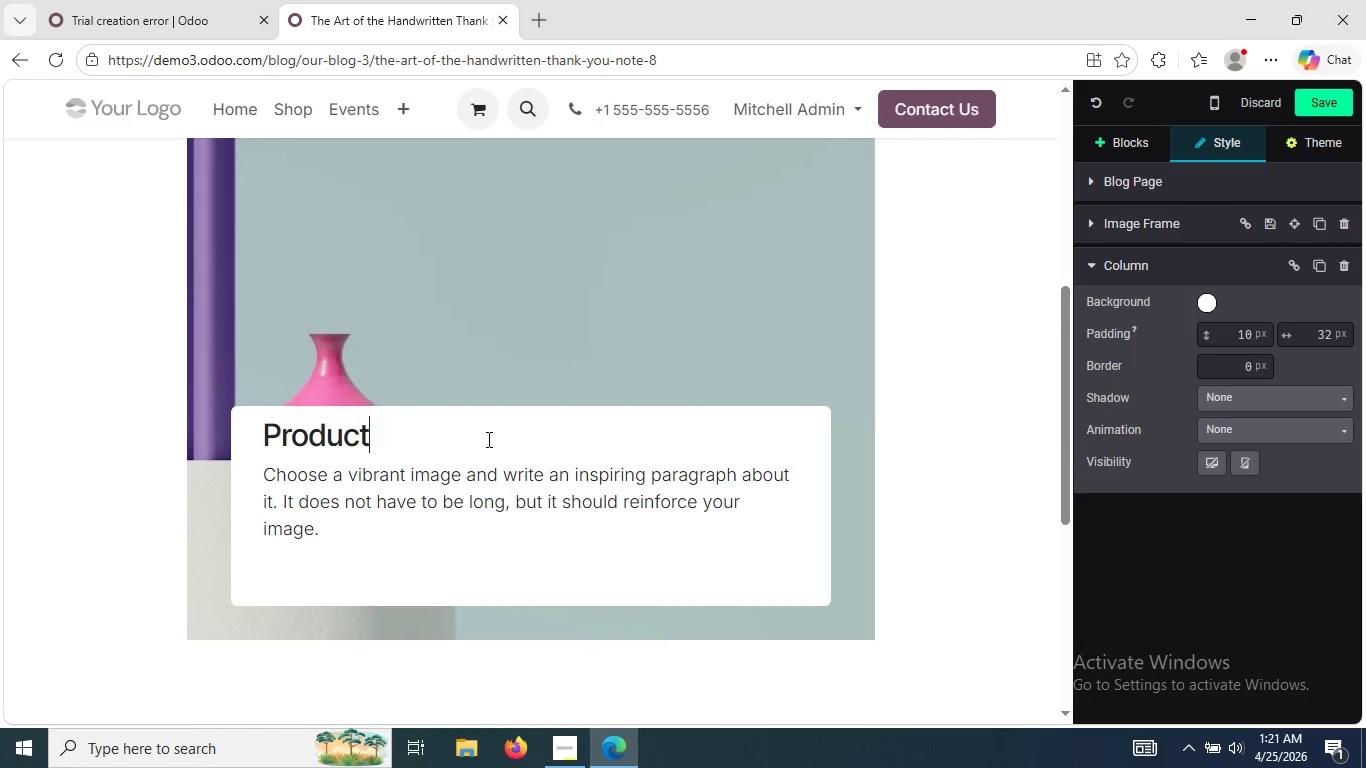 
key(Backspace)
 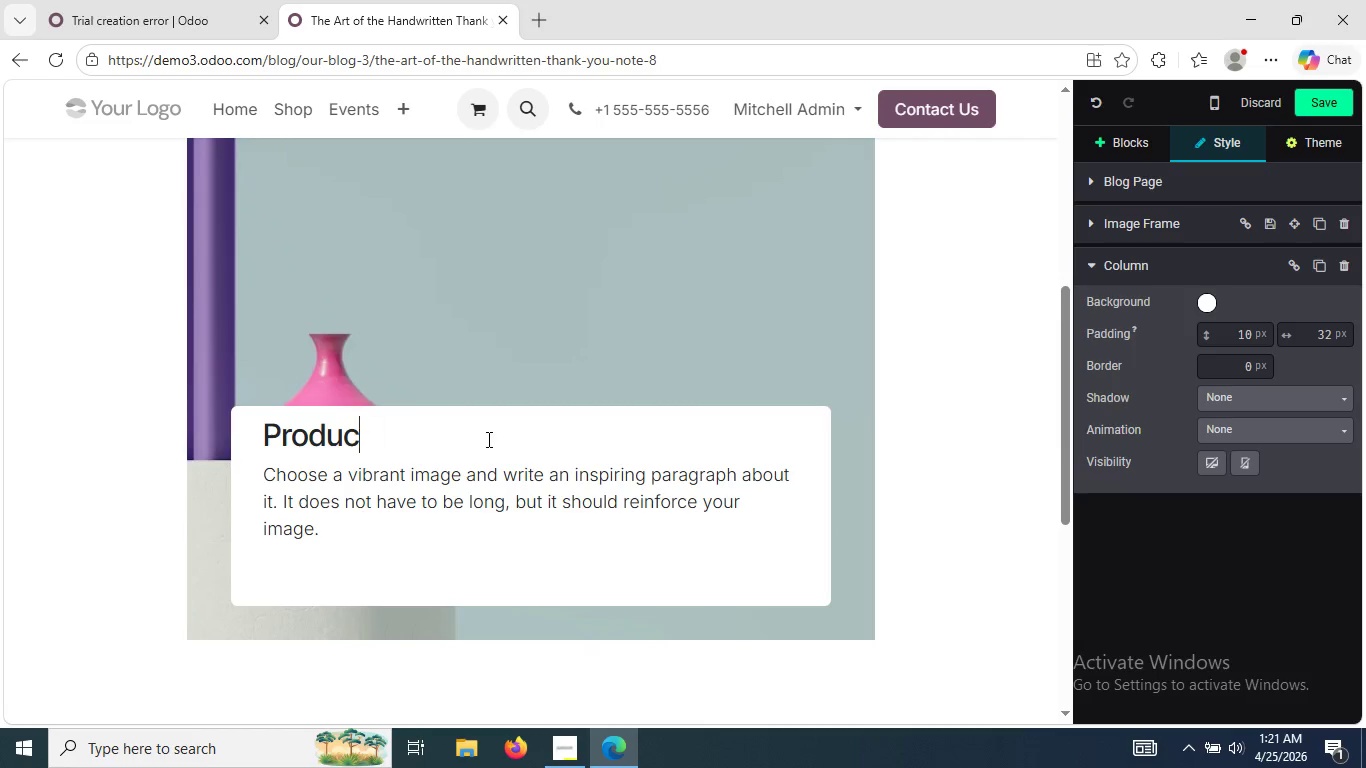 
key(Backspace)
 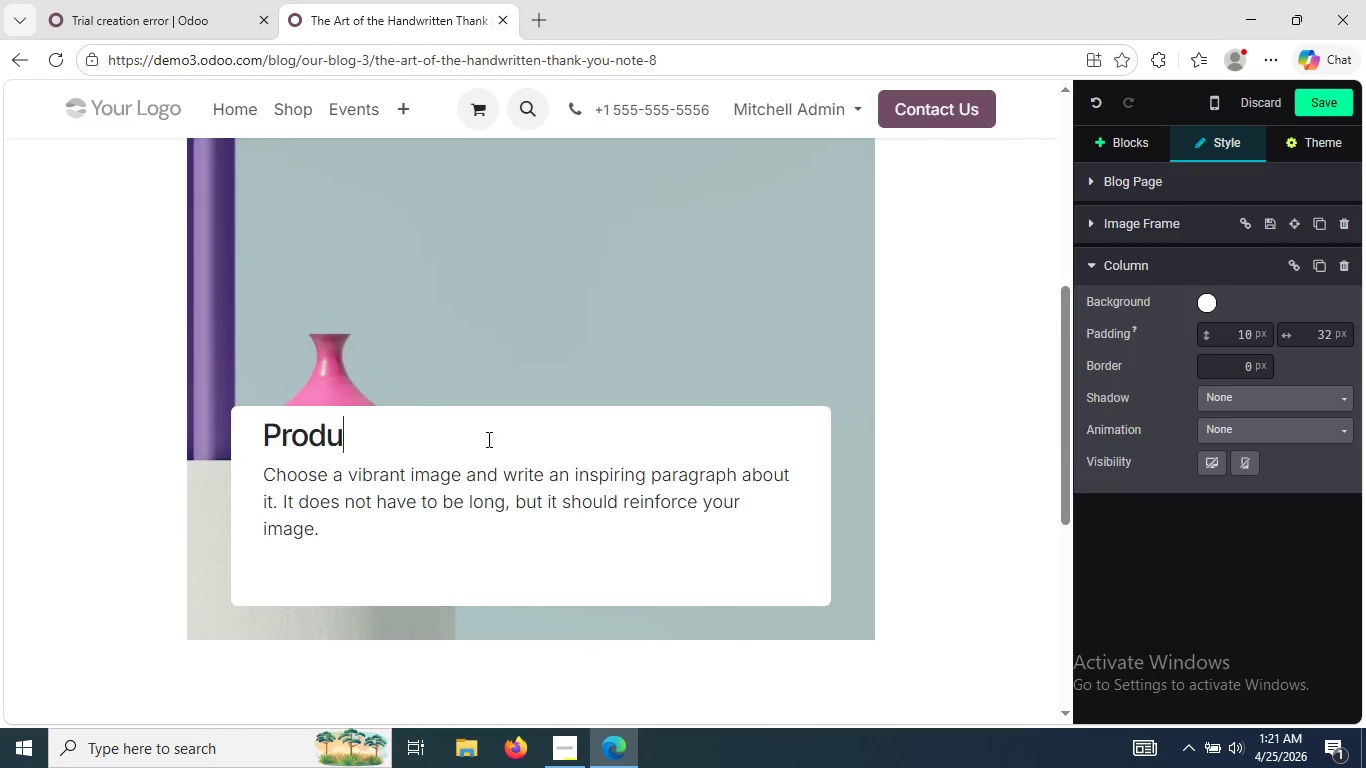 
key(Backspace)
 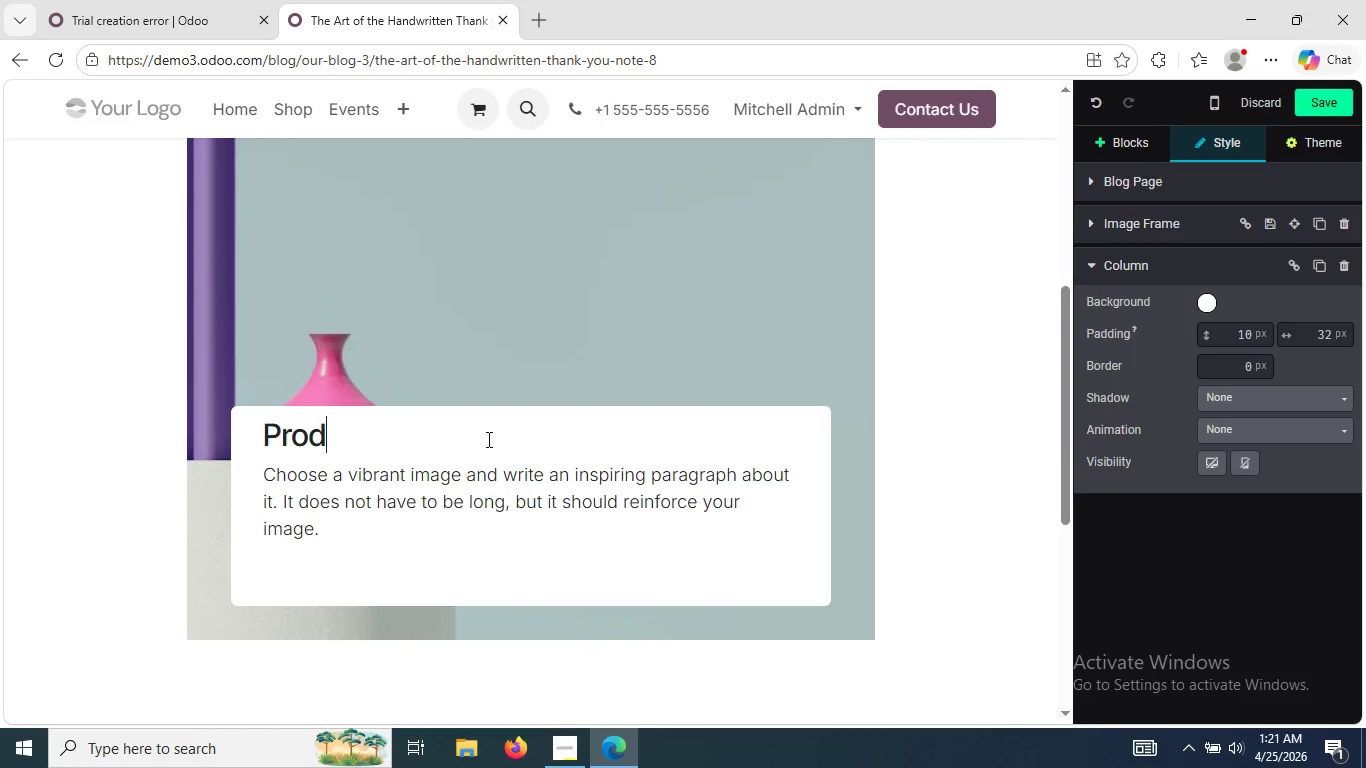 
key(Backspace)
 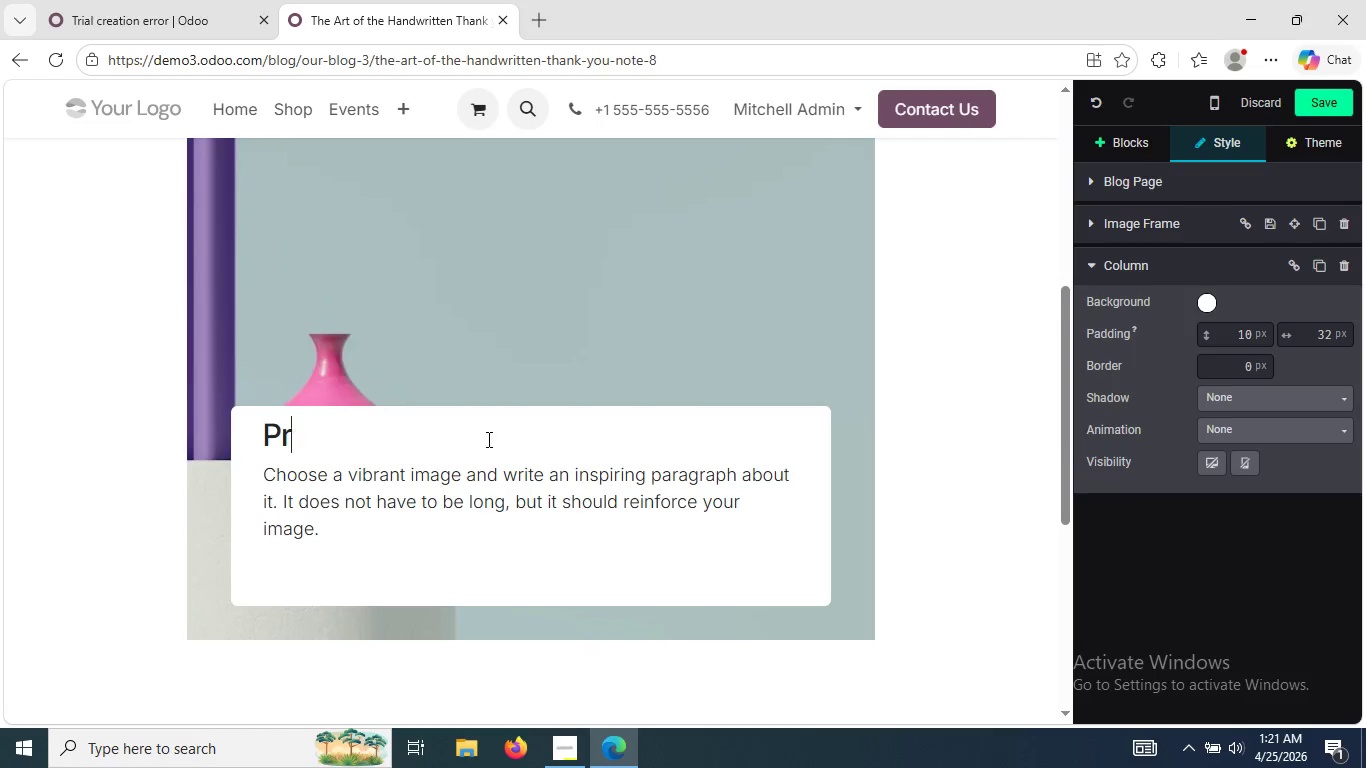 
key(Backspace)
 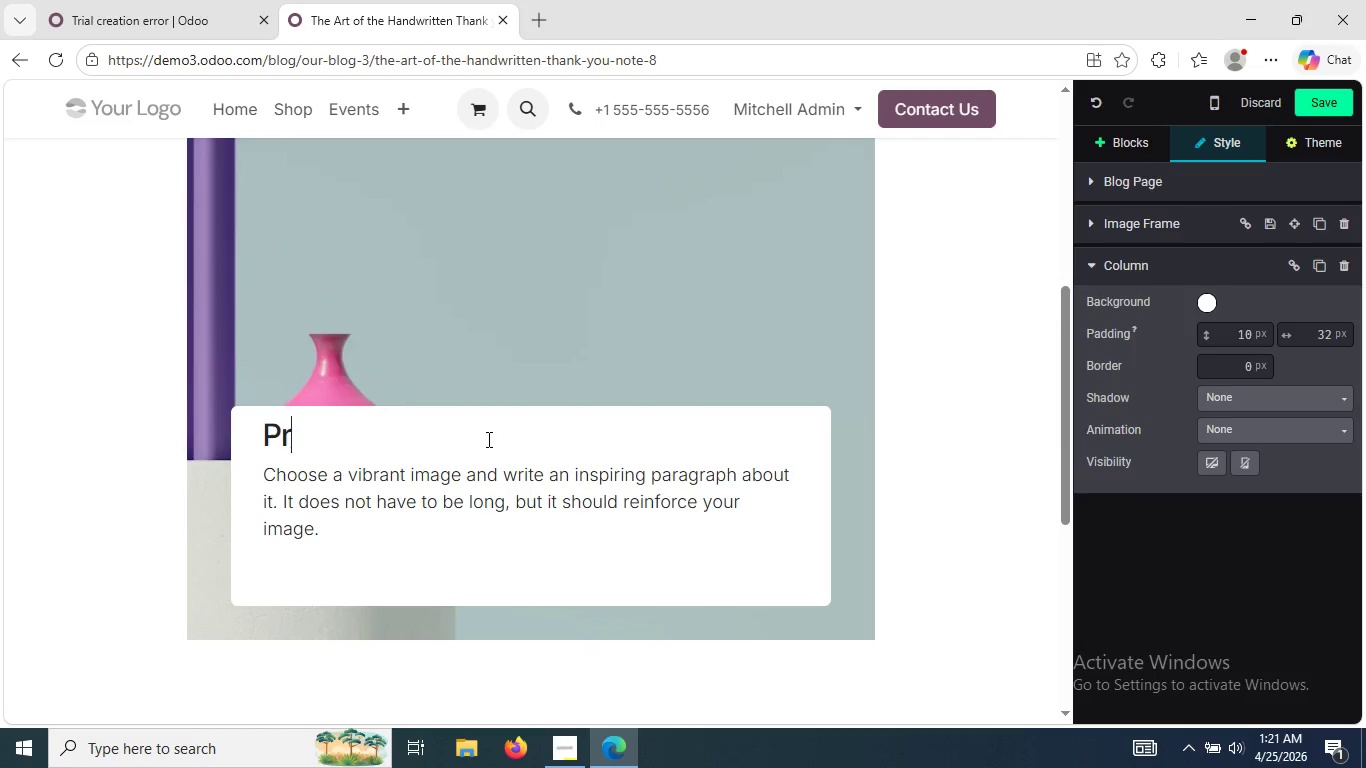 
key(Backspace)
 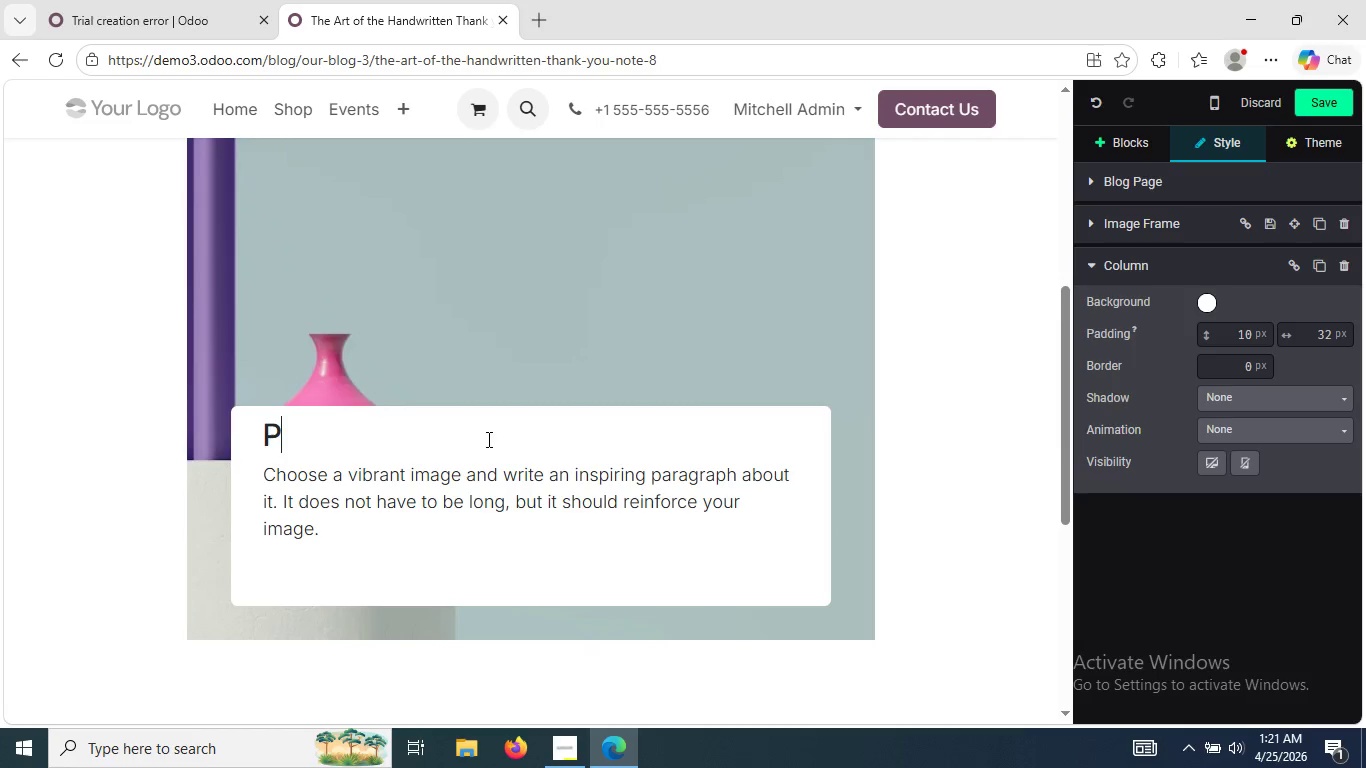 
key(Backspace)
 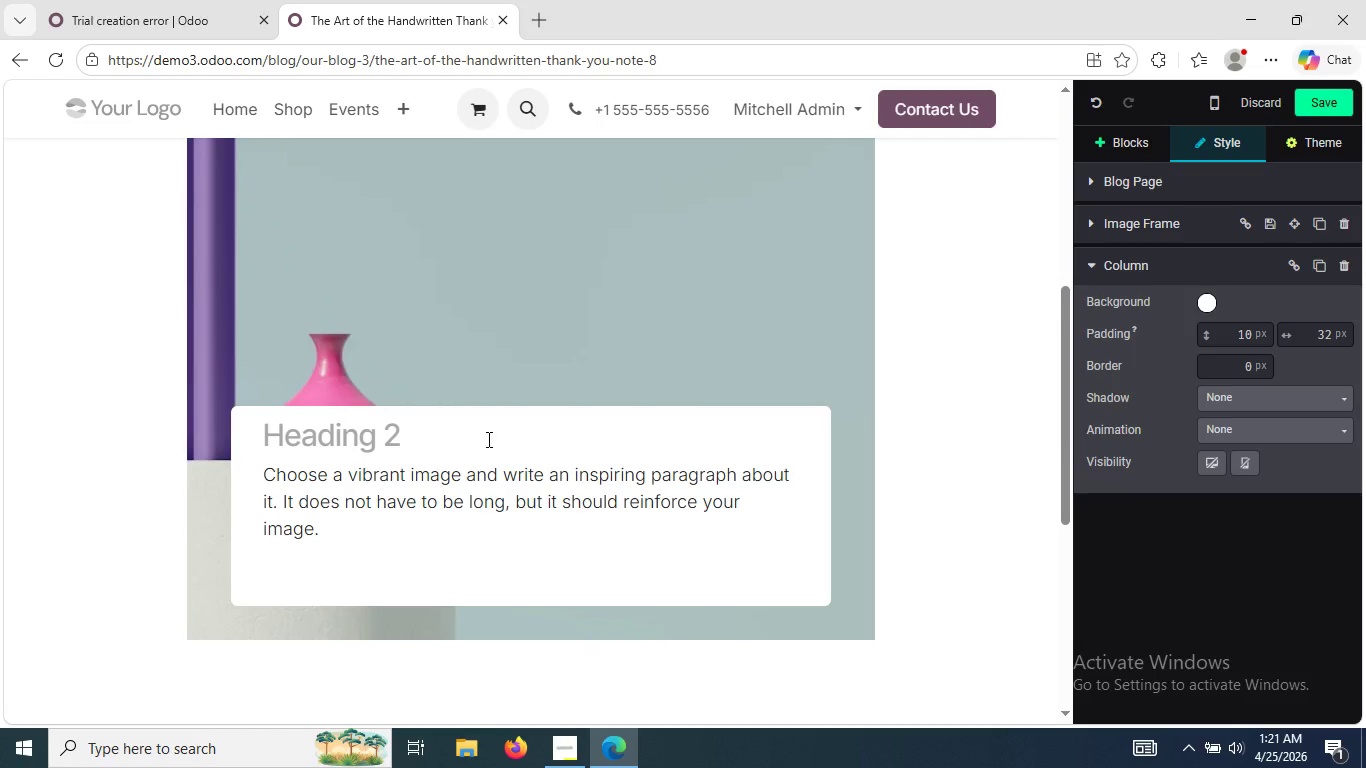 
key(ArrowDown)
 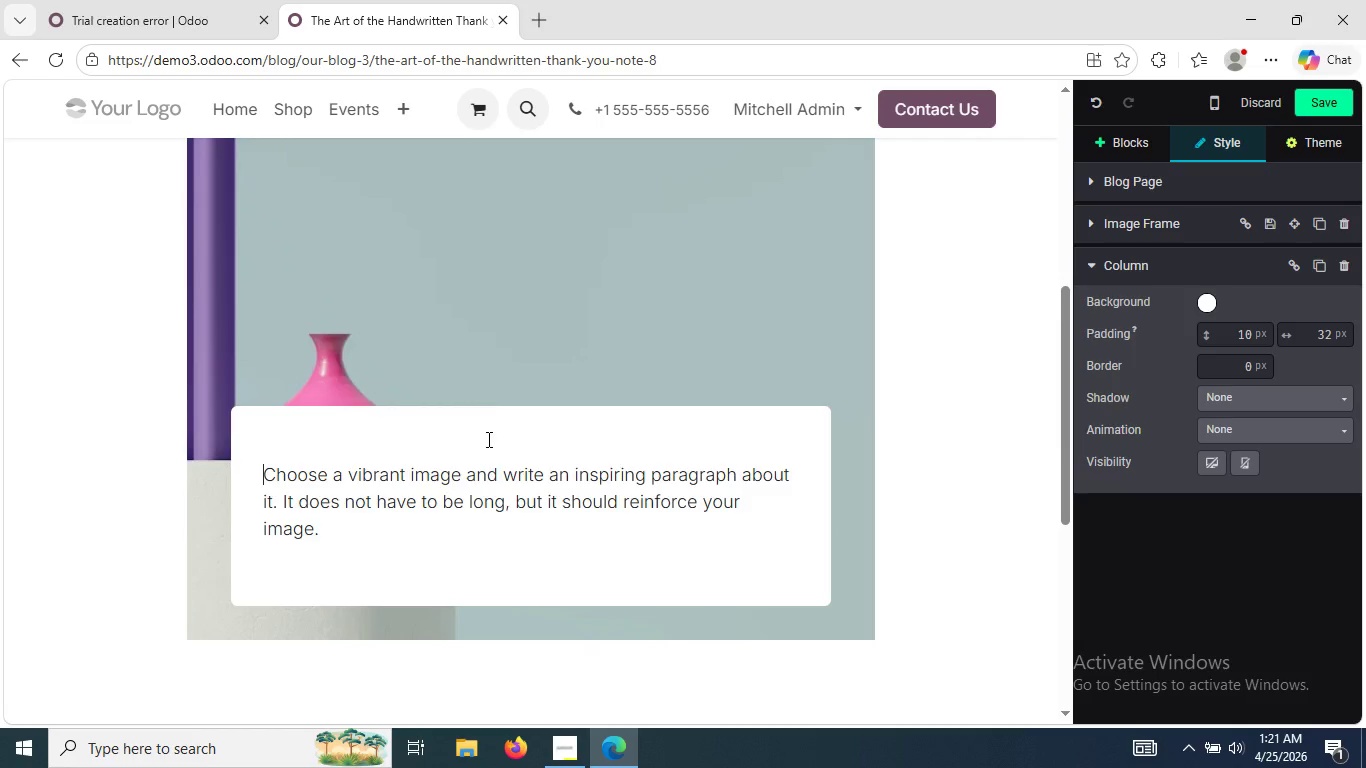 
key(Backspace)
 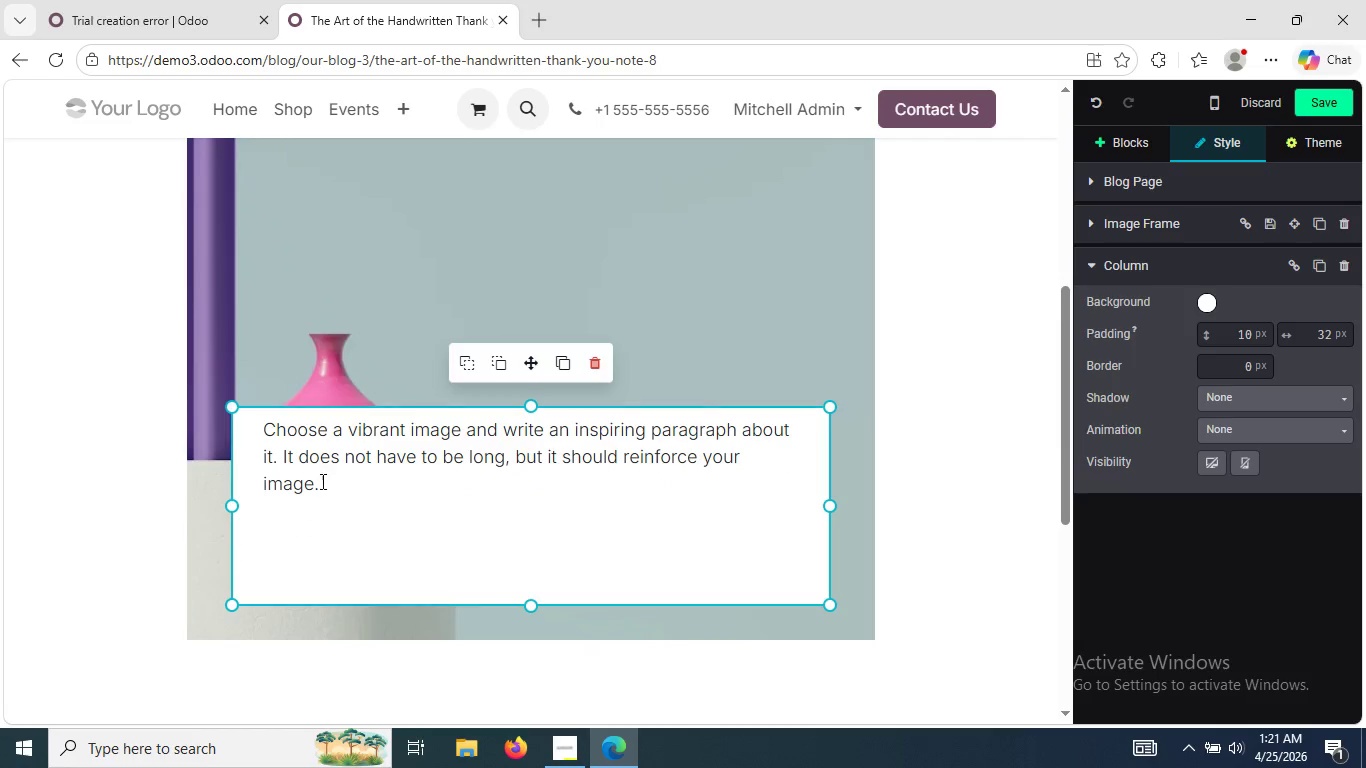 
left_click_drag(start_coordinate=[319, 488], to_coordinate=[271, 433])
 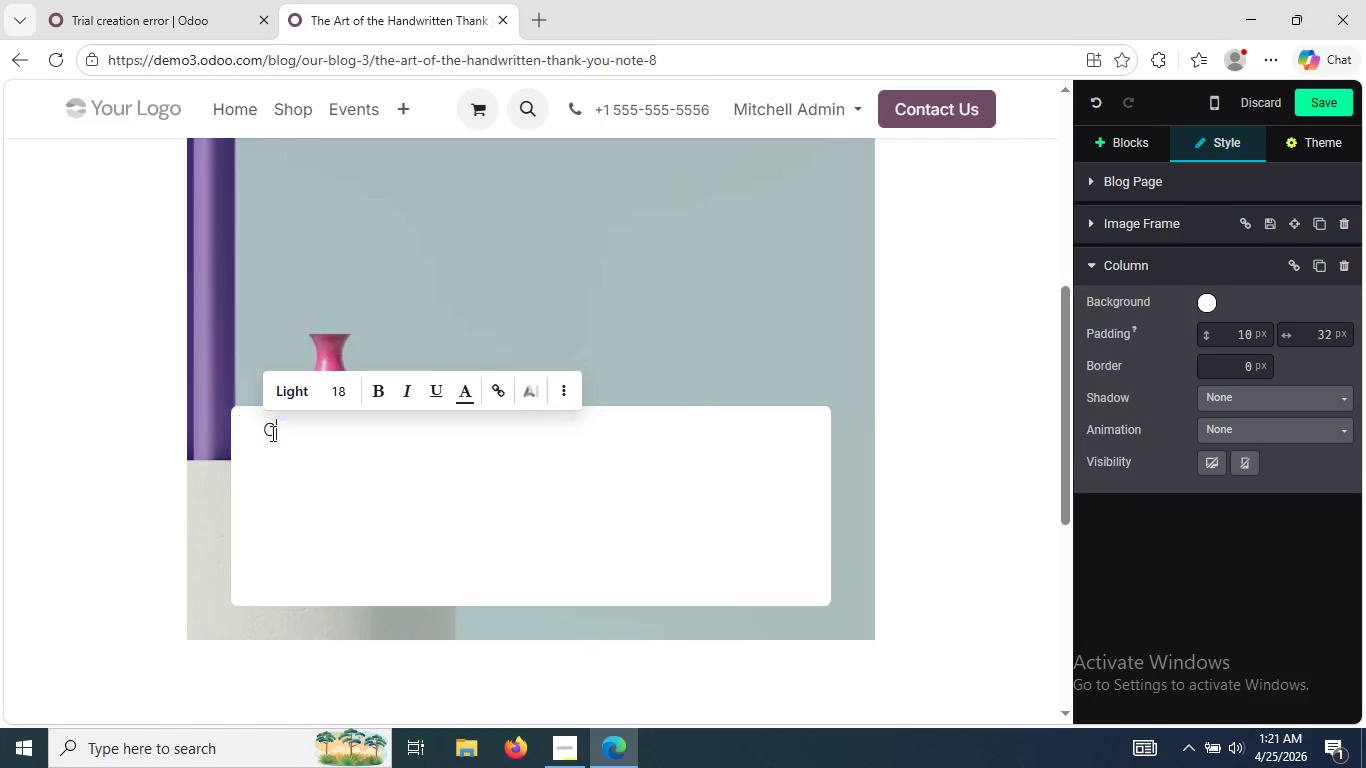 
key(Backspace)
key(Backspace)
type(While)
 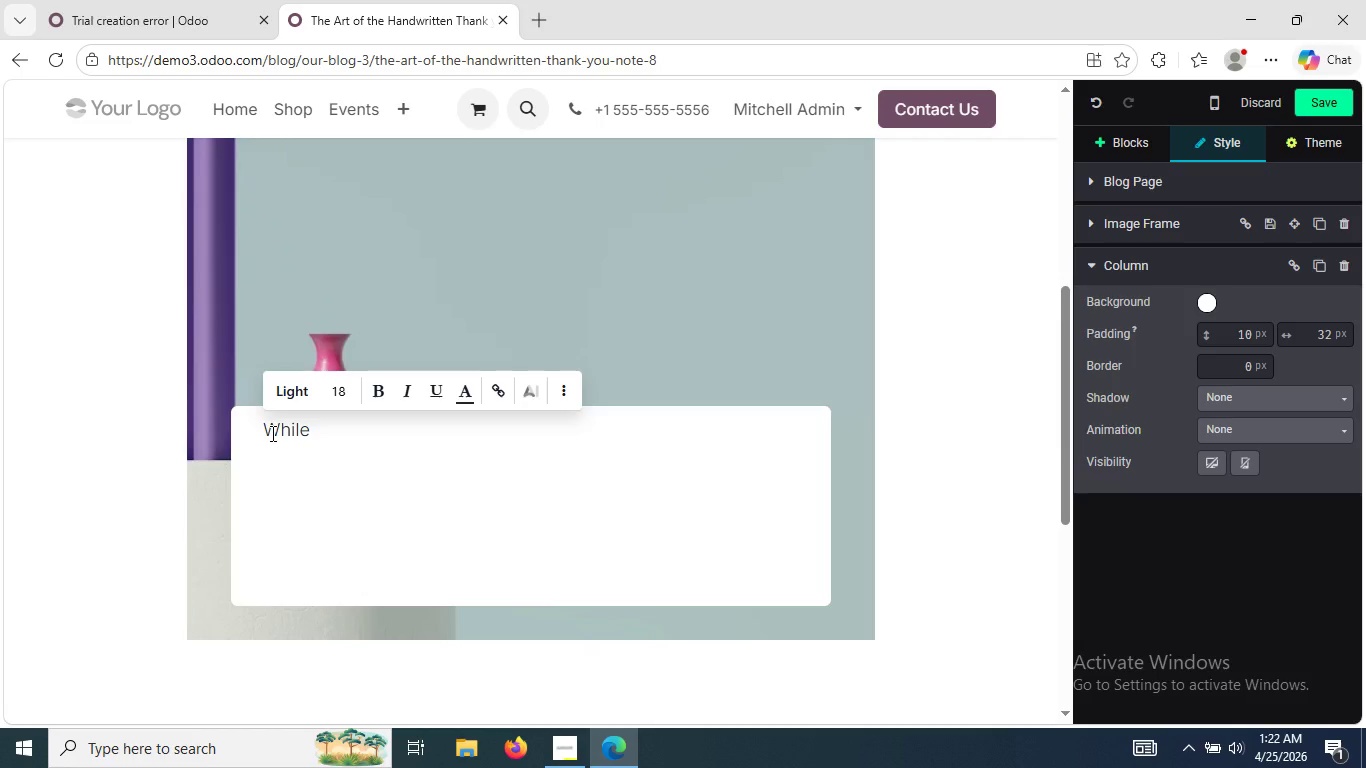 
wait(12.16)
 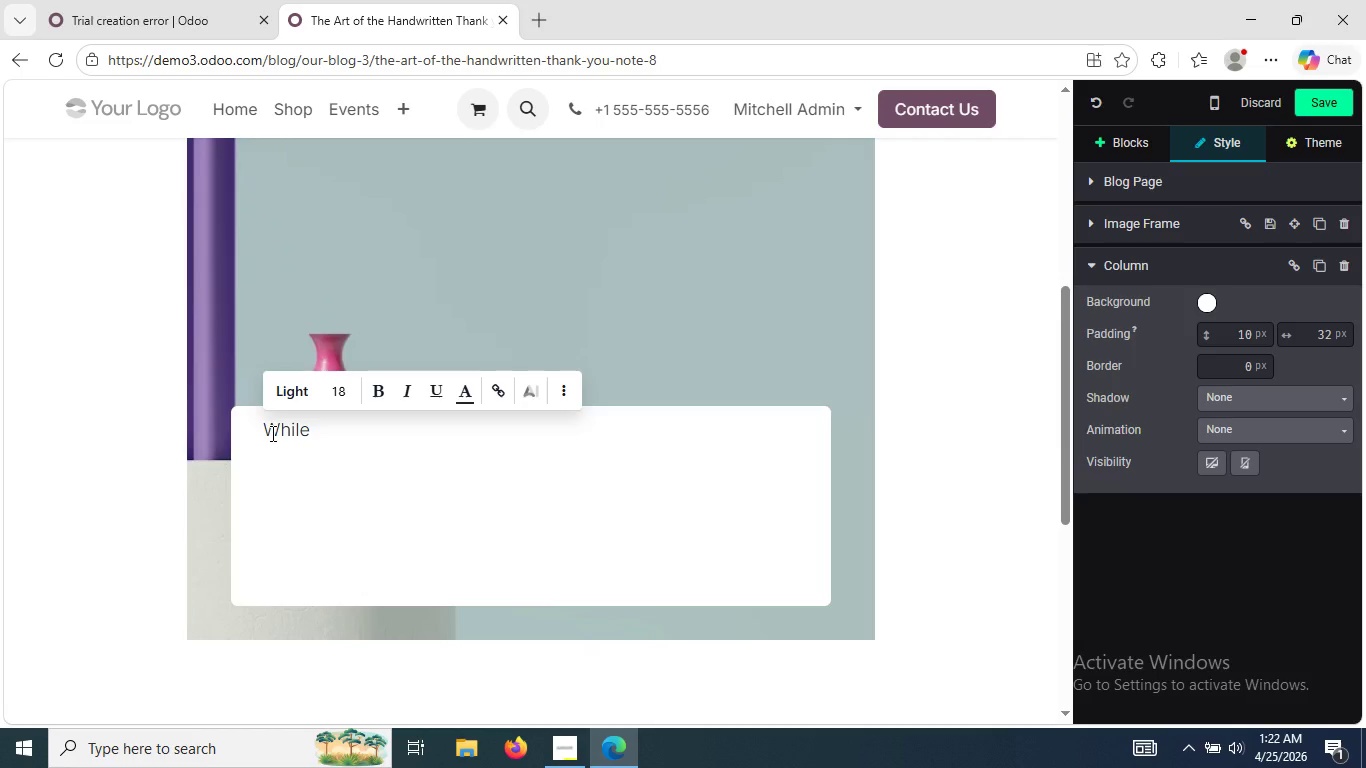 
type( our mode)
 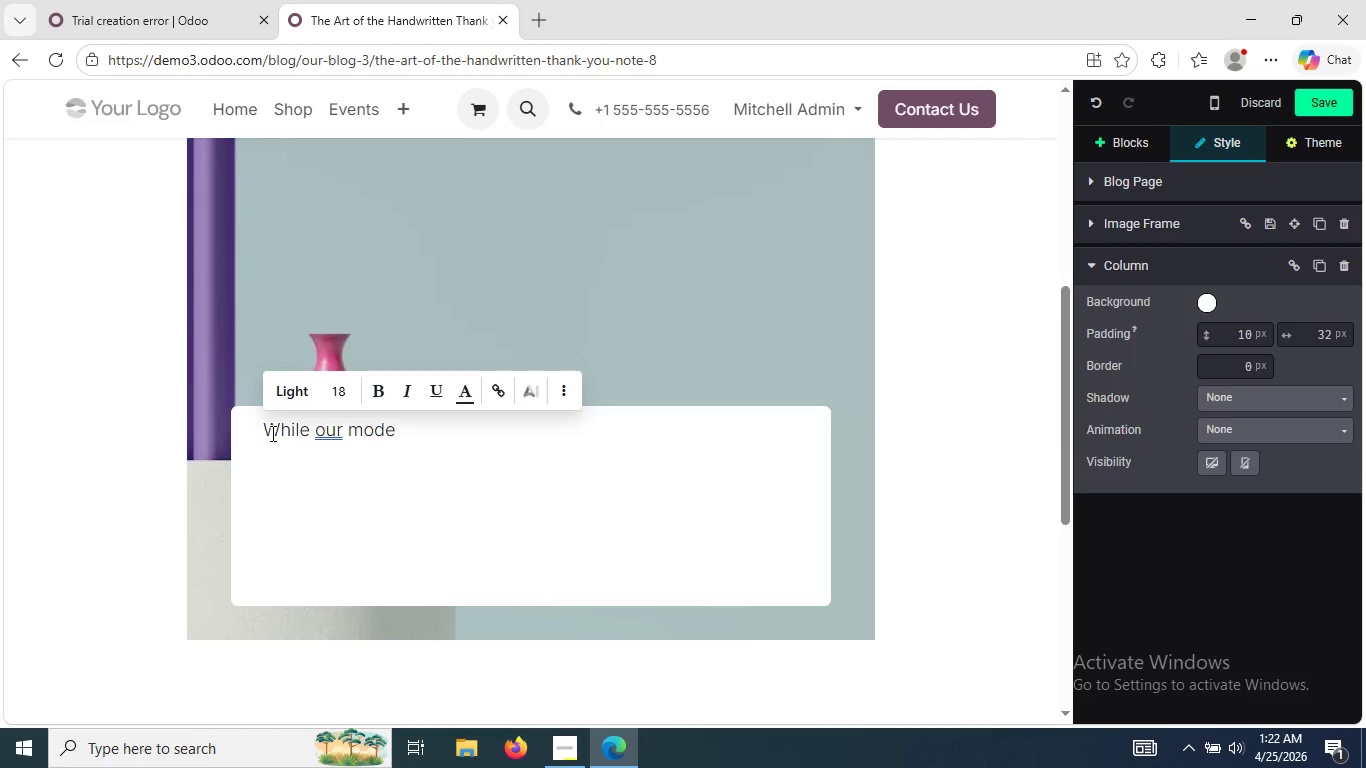 
wait(6.69)
 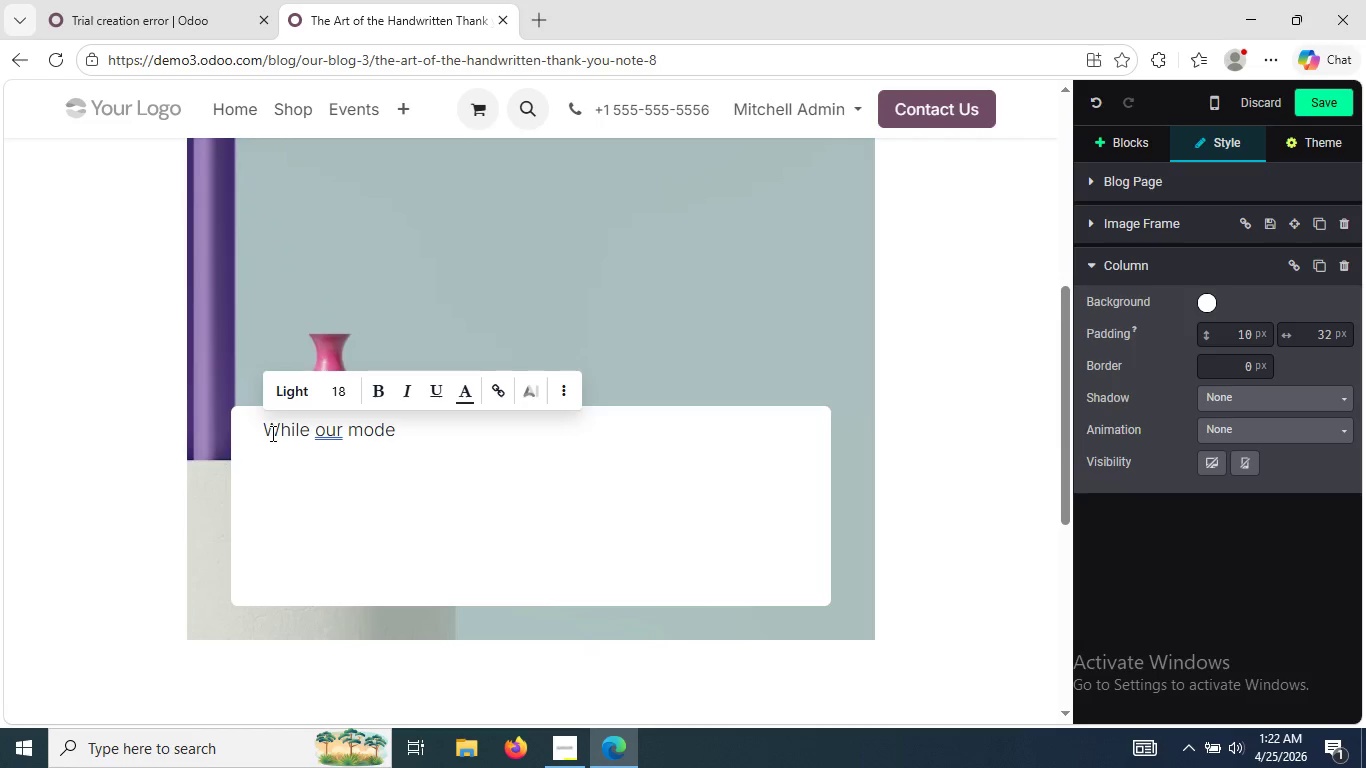 
type(rn )
 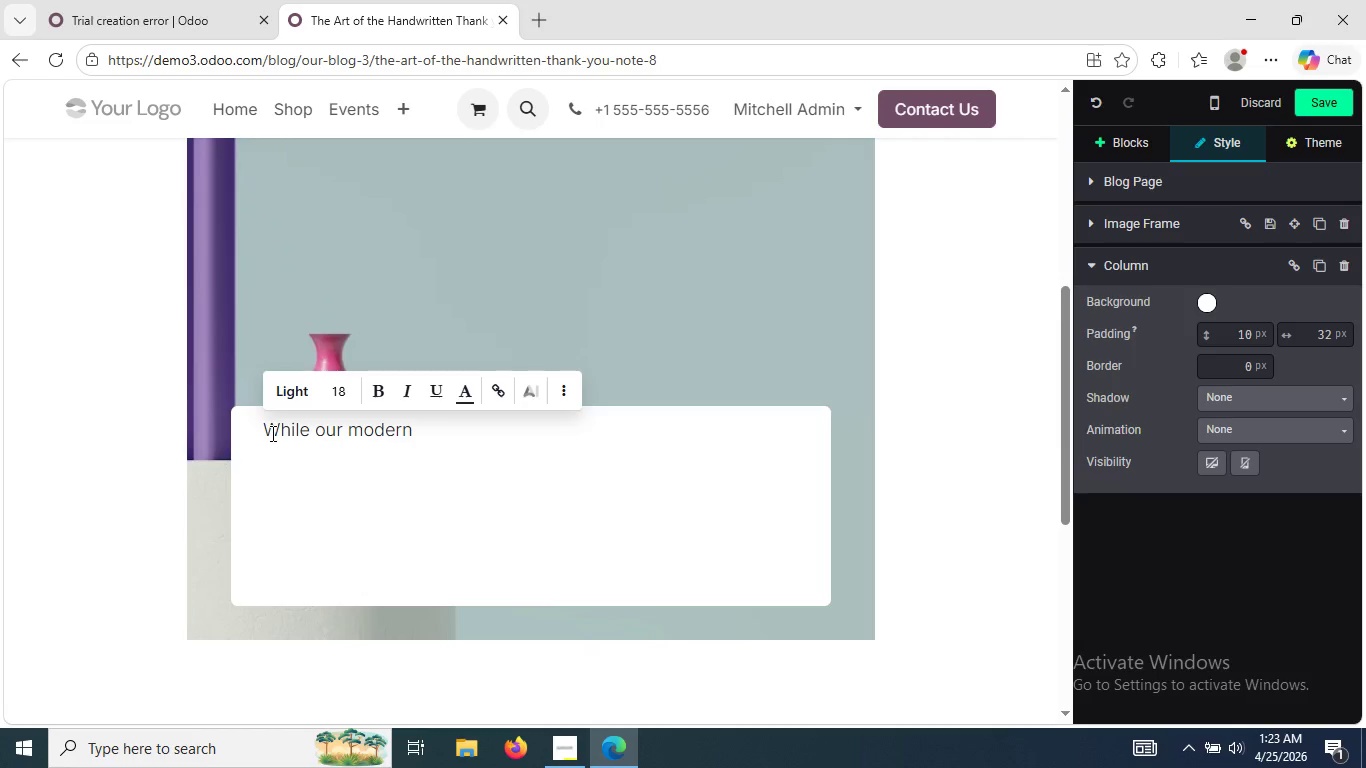 
wait(42.95)
 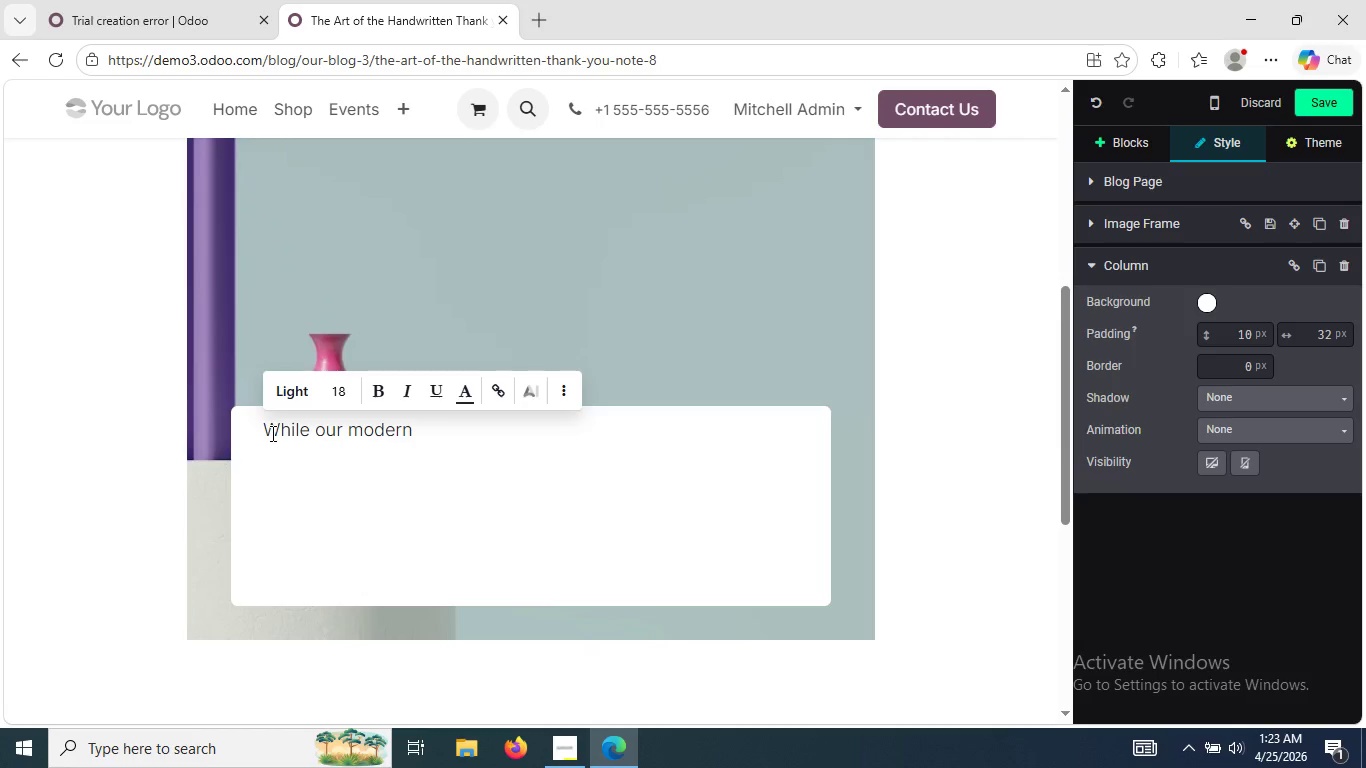 
type(is )
 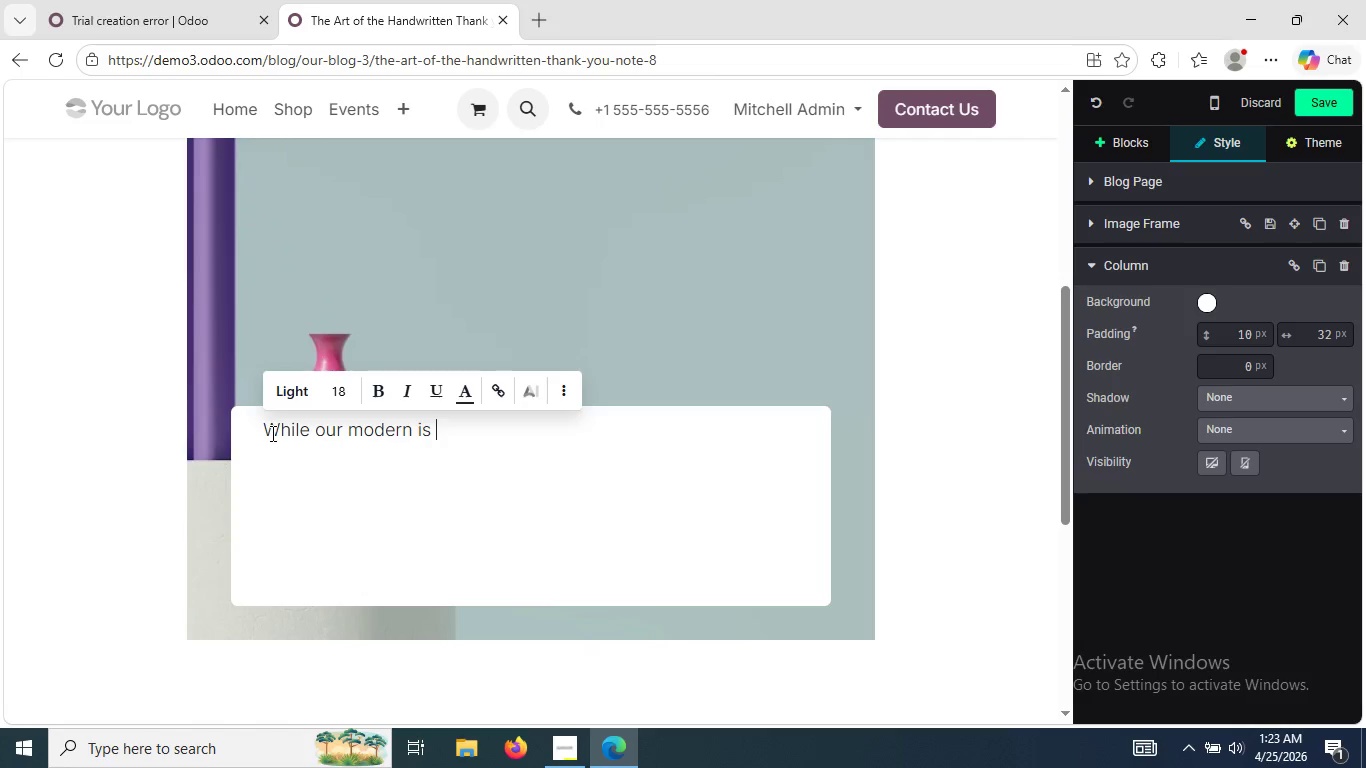 
wait(22.31)
 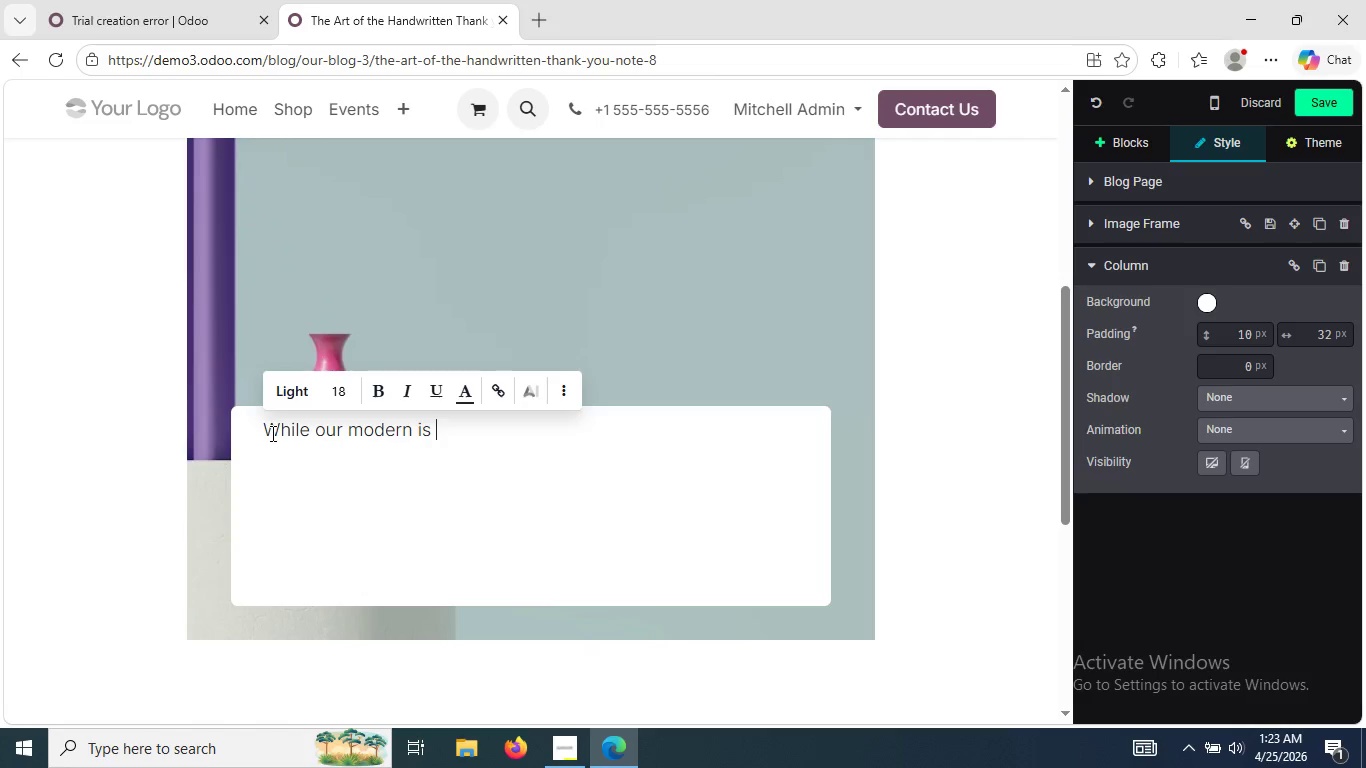 
type(chara)
 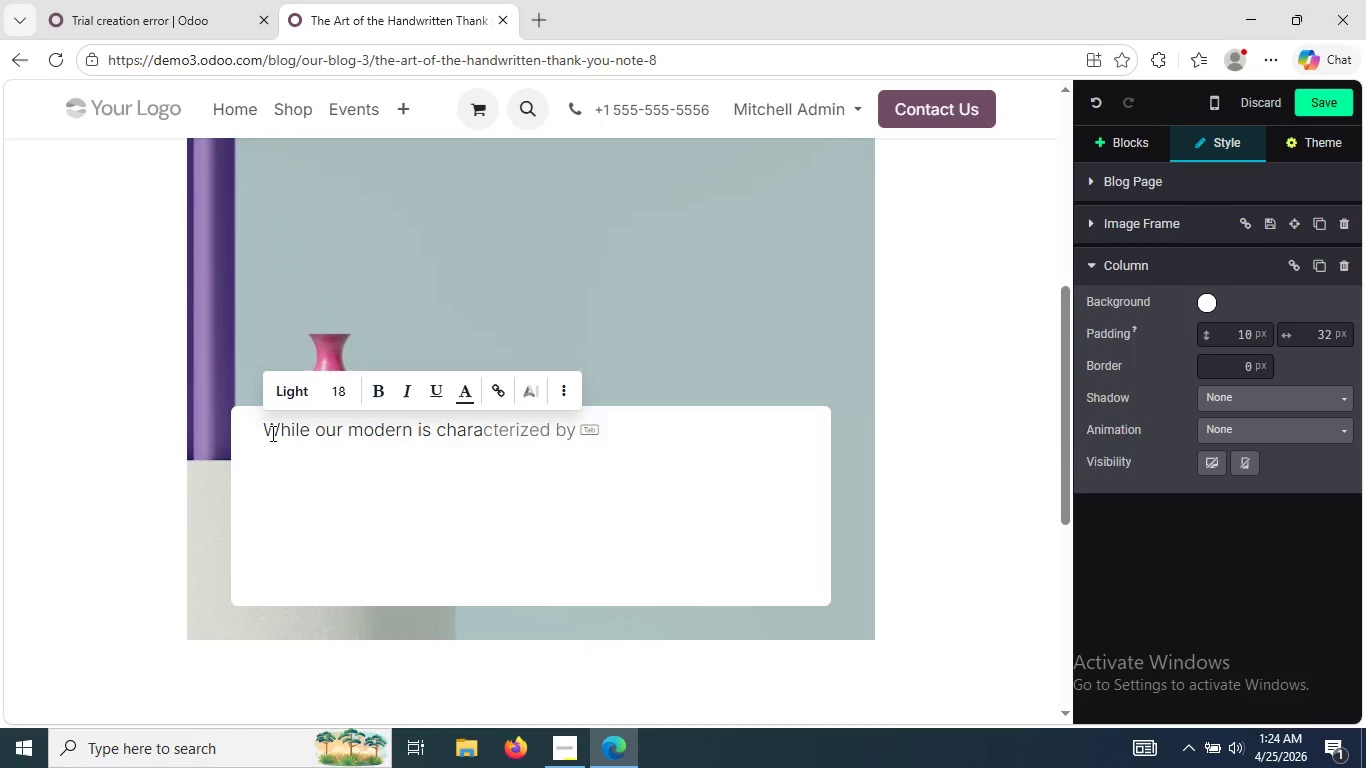 
wait(28.84)
 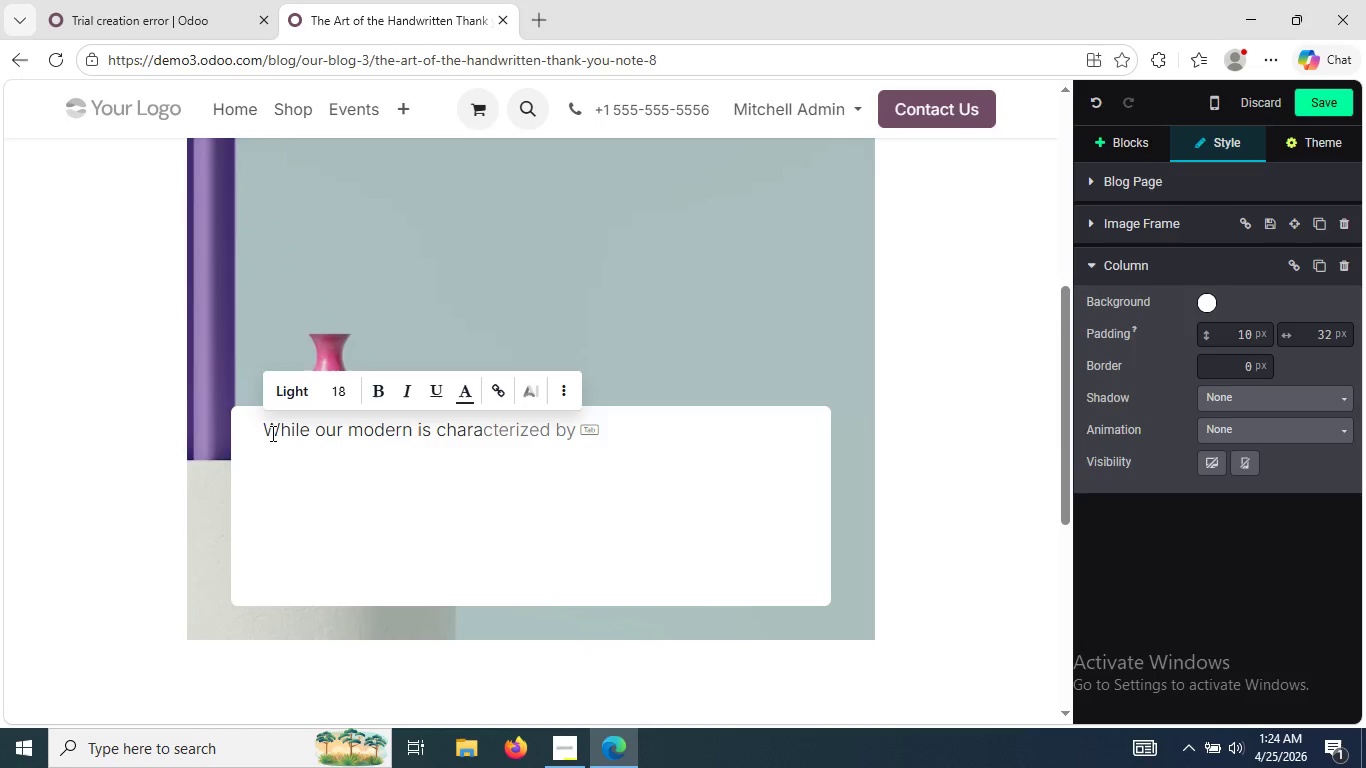 
key(Tab)
 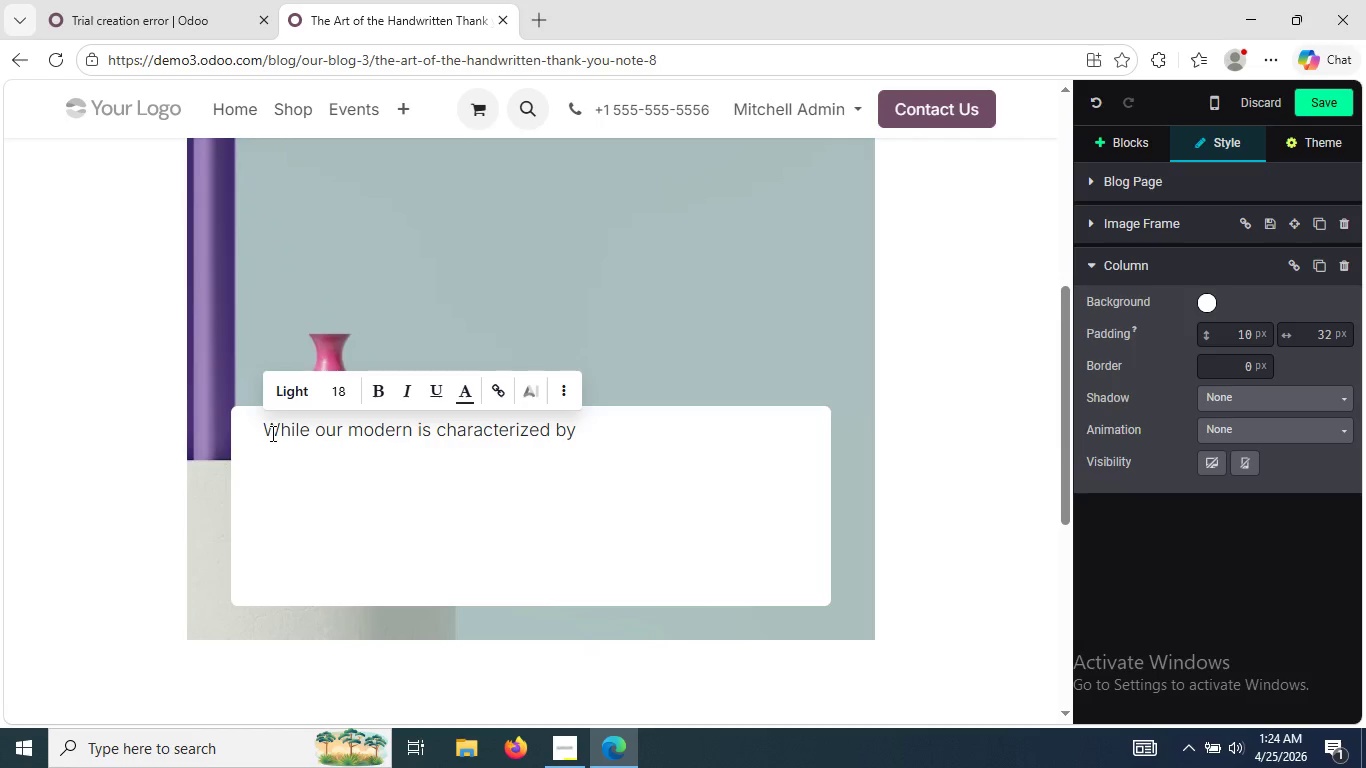 
key(Space)
 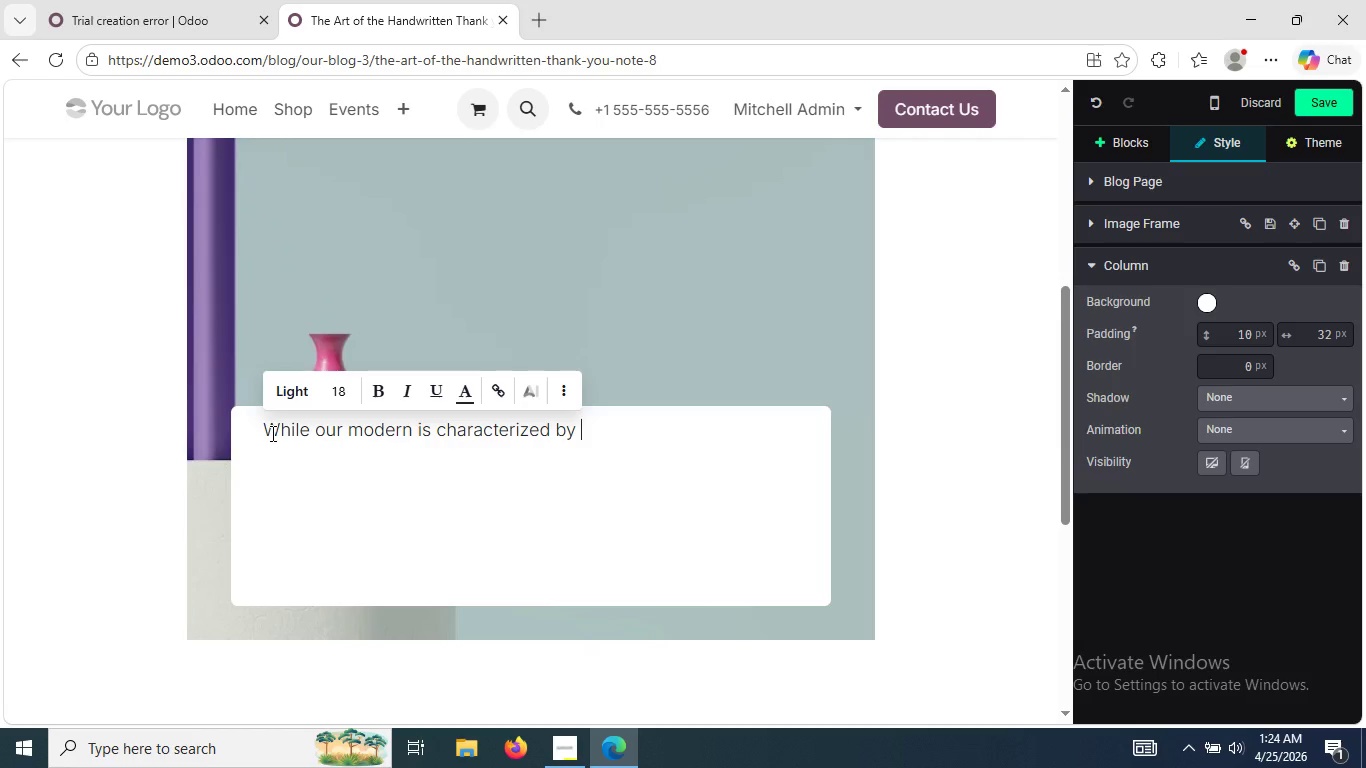 
type(instan)
 